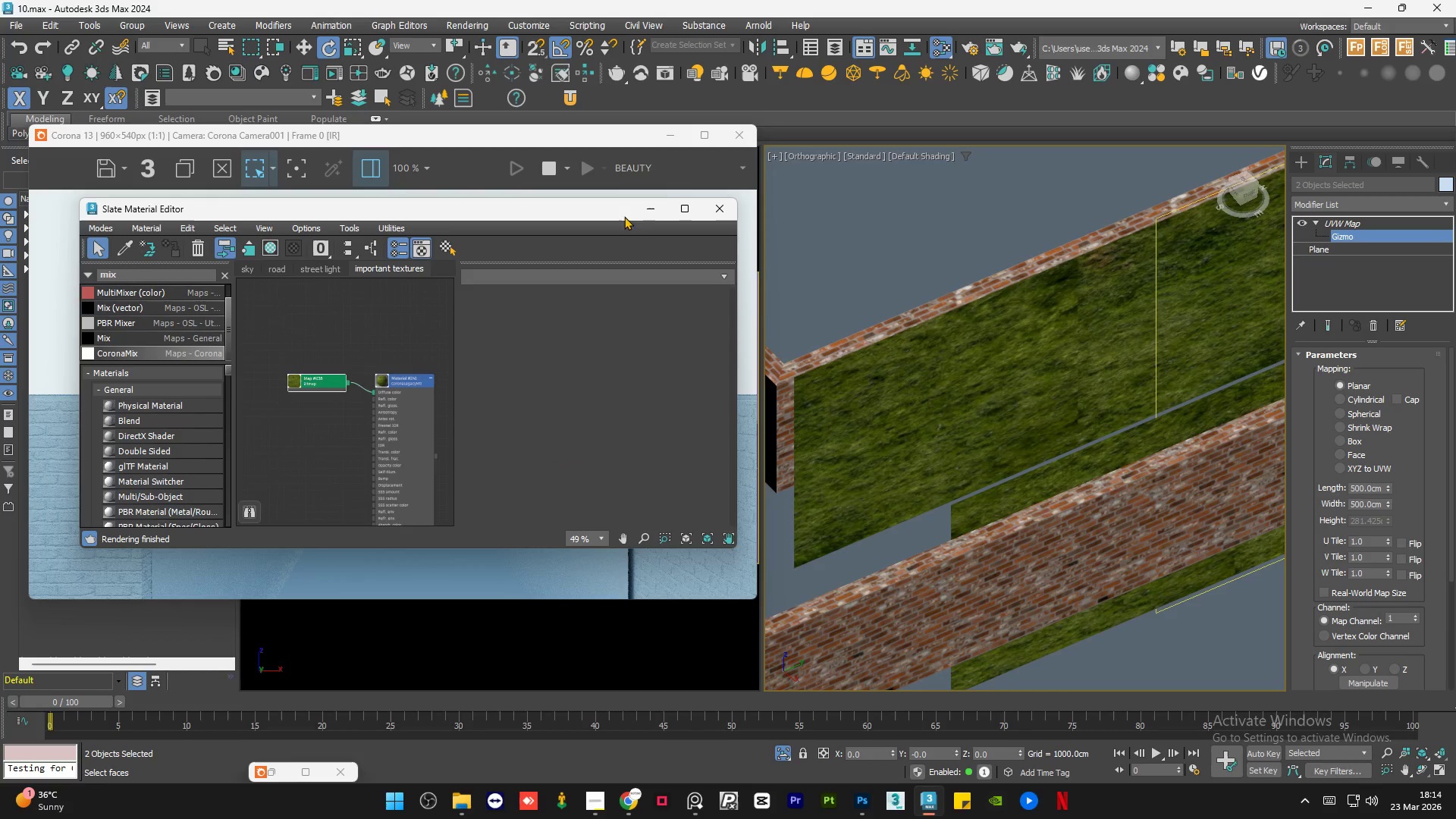 
scroll: coordinate [381, 356], scroll_direction: down, amount: 3.0
 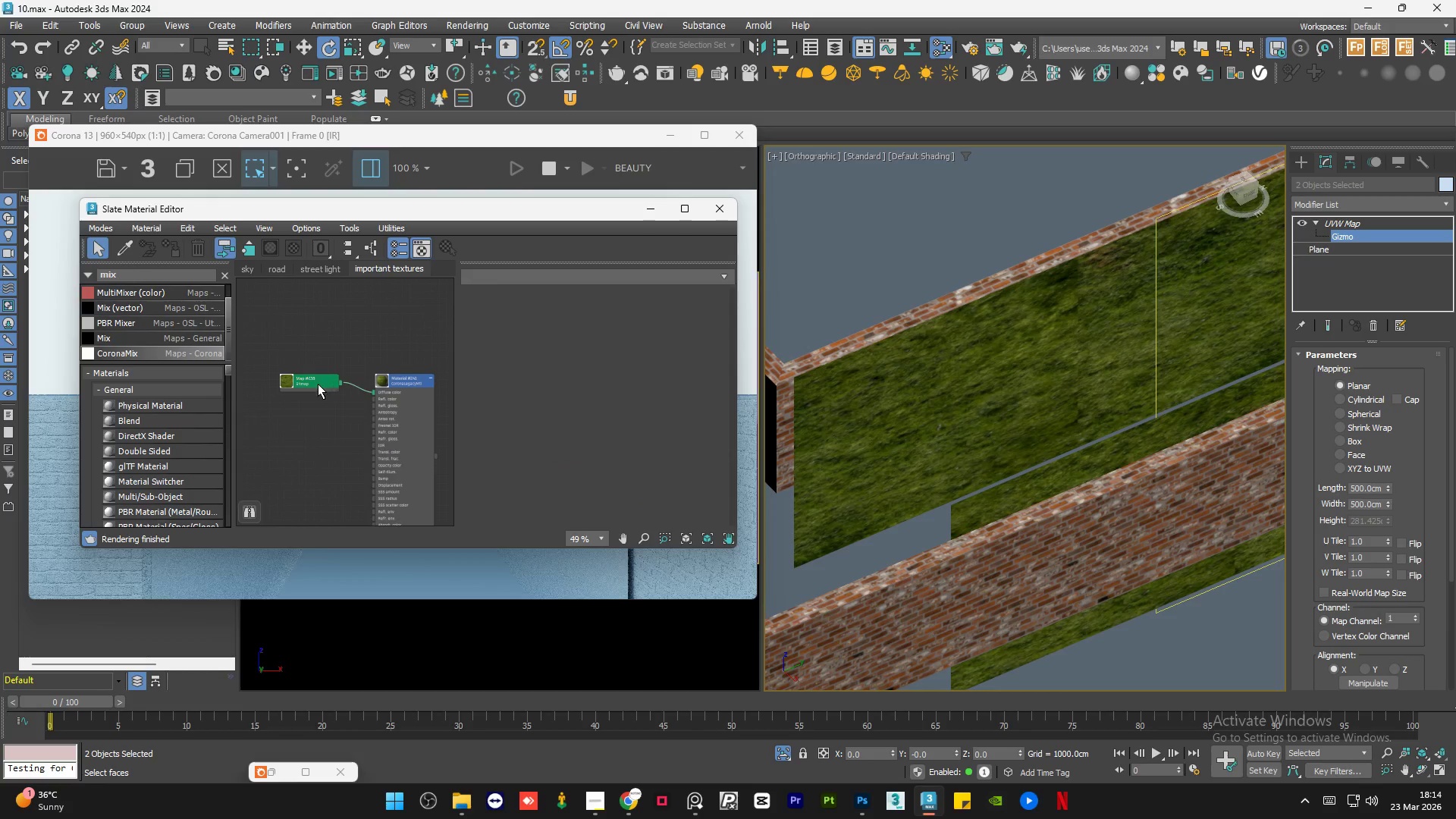 
left_click([653, 206])
 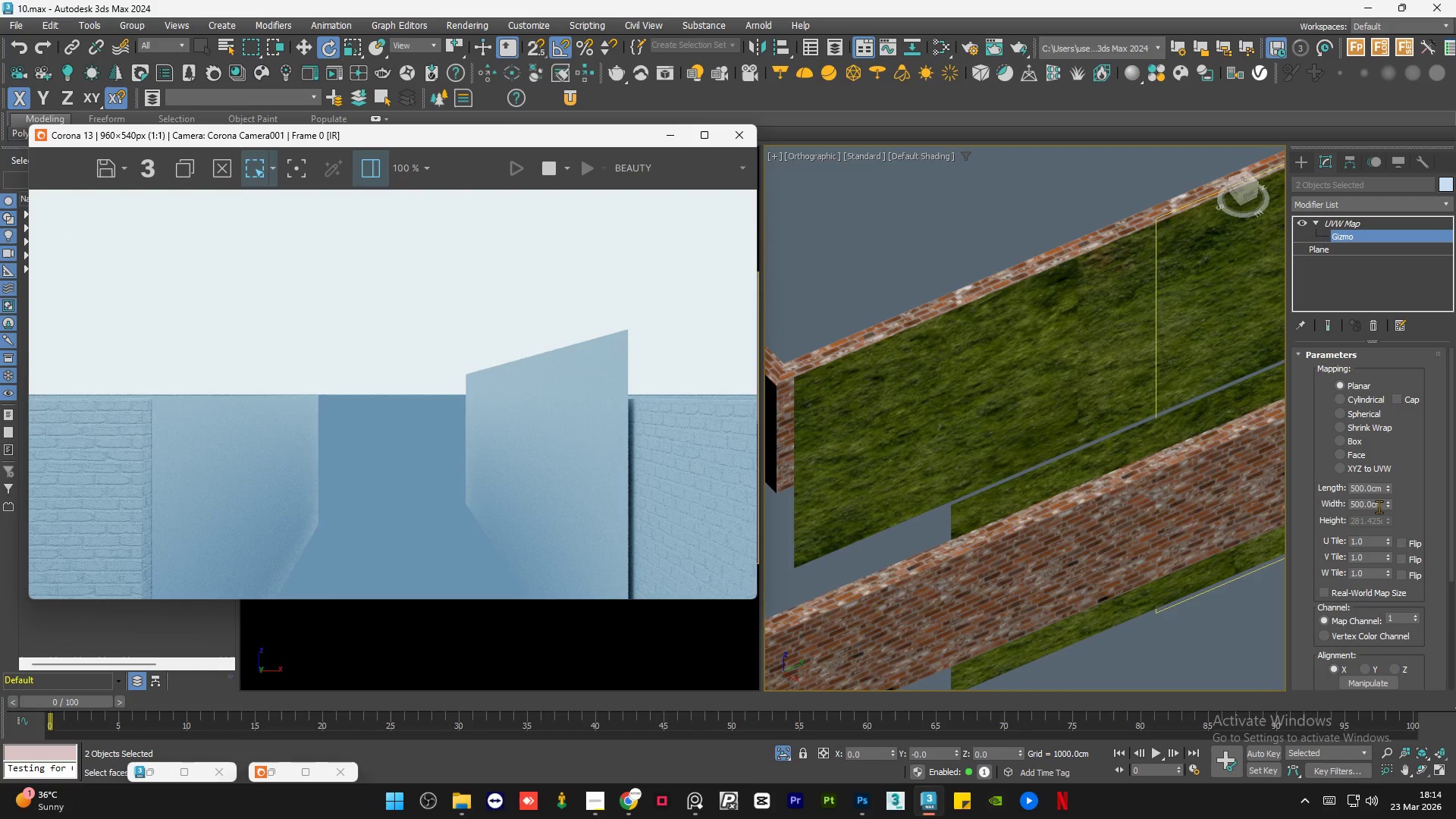 
double_click([1379, 507])
 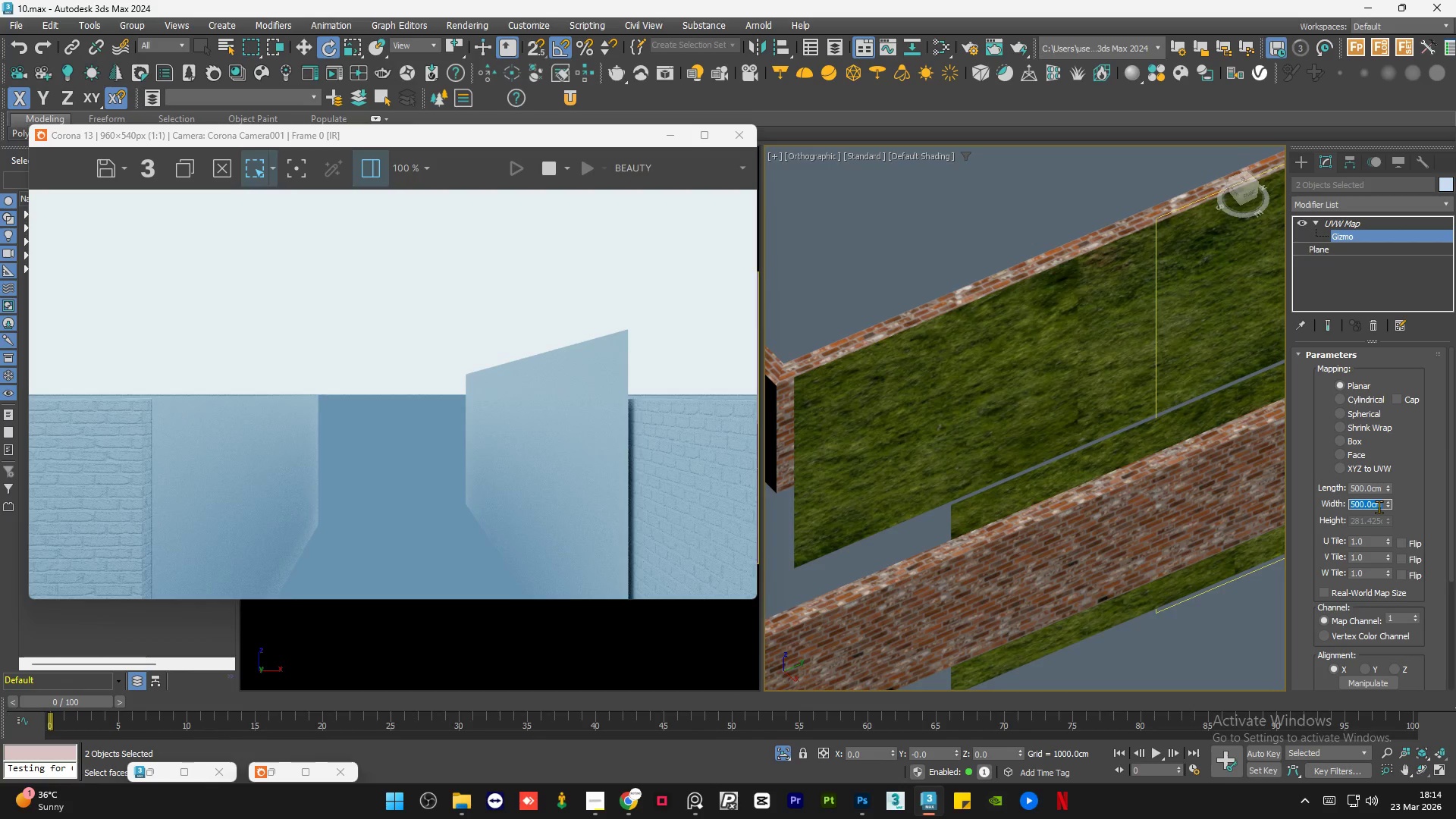 
key(Numpad4)
 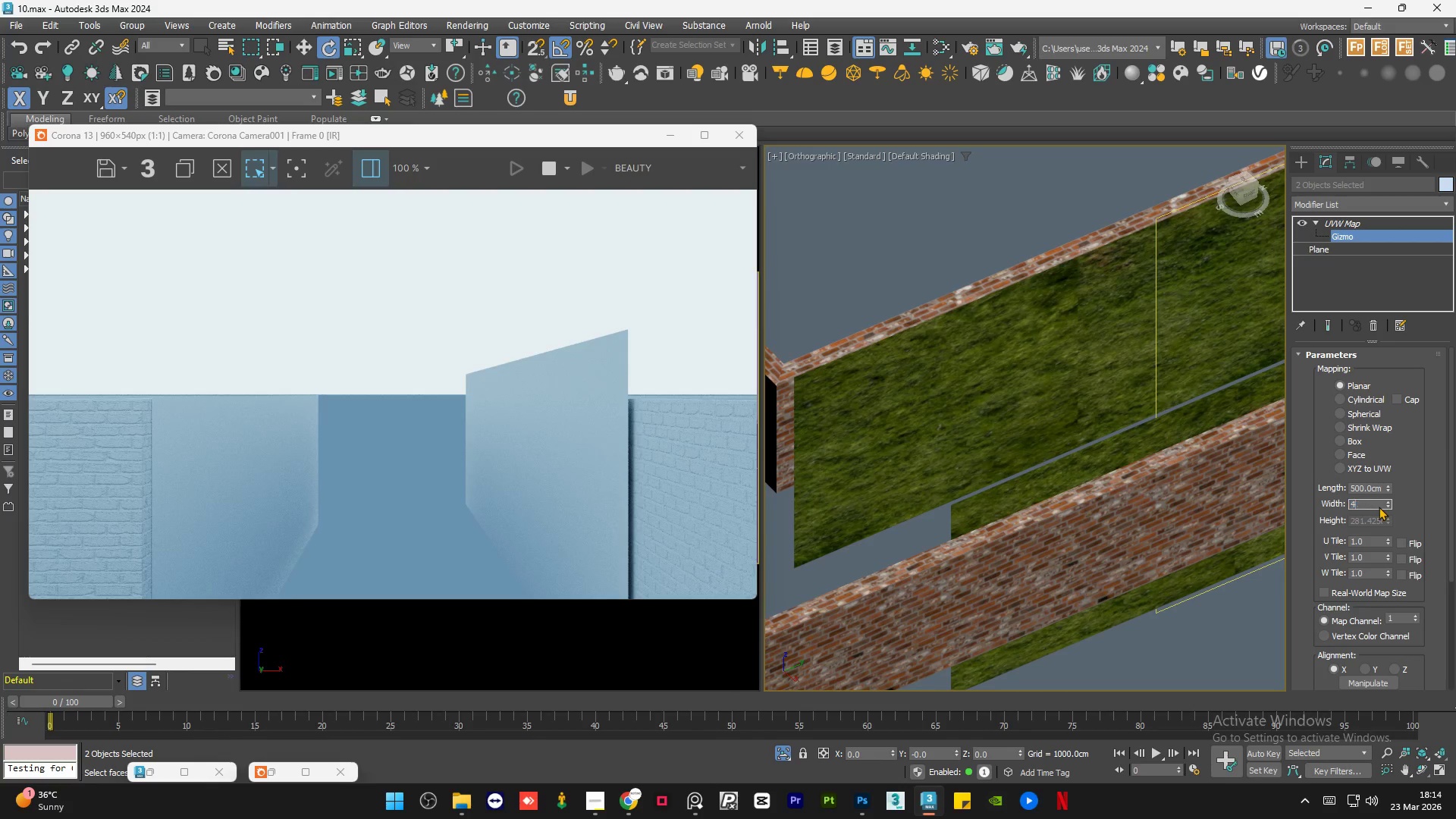 
key(Numpad0)
 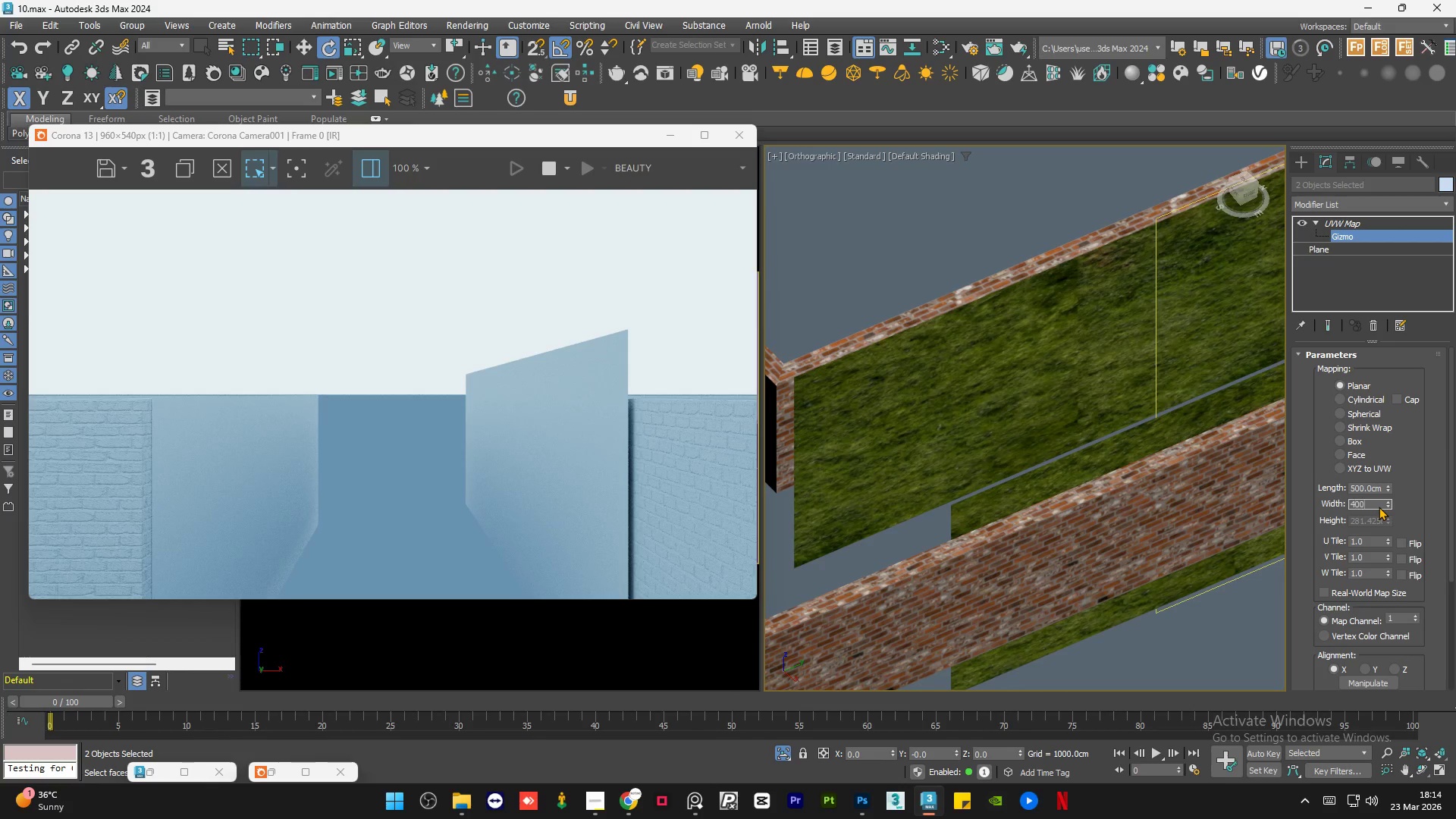 
key(Numpad0)
 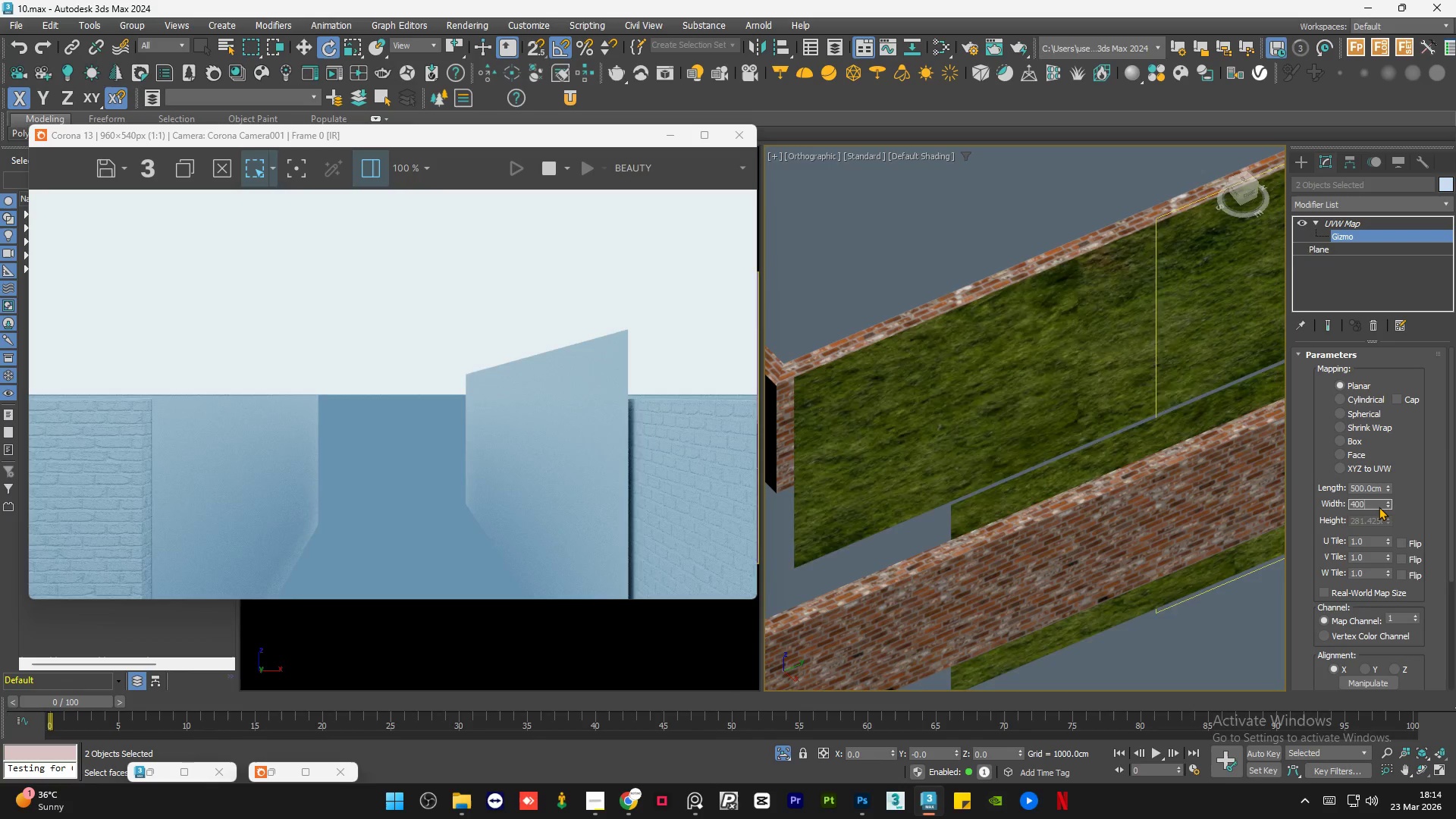 
key(NumpadEnter)
 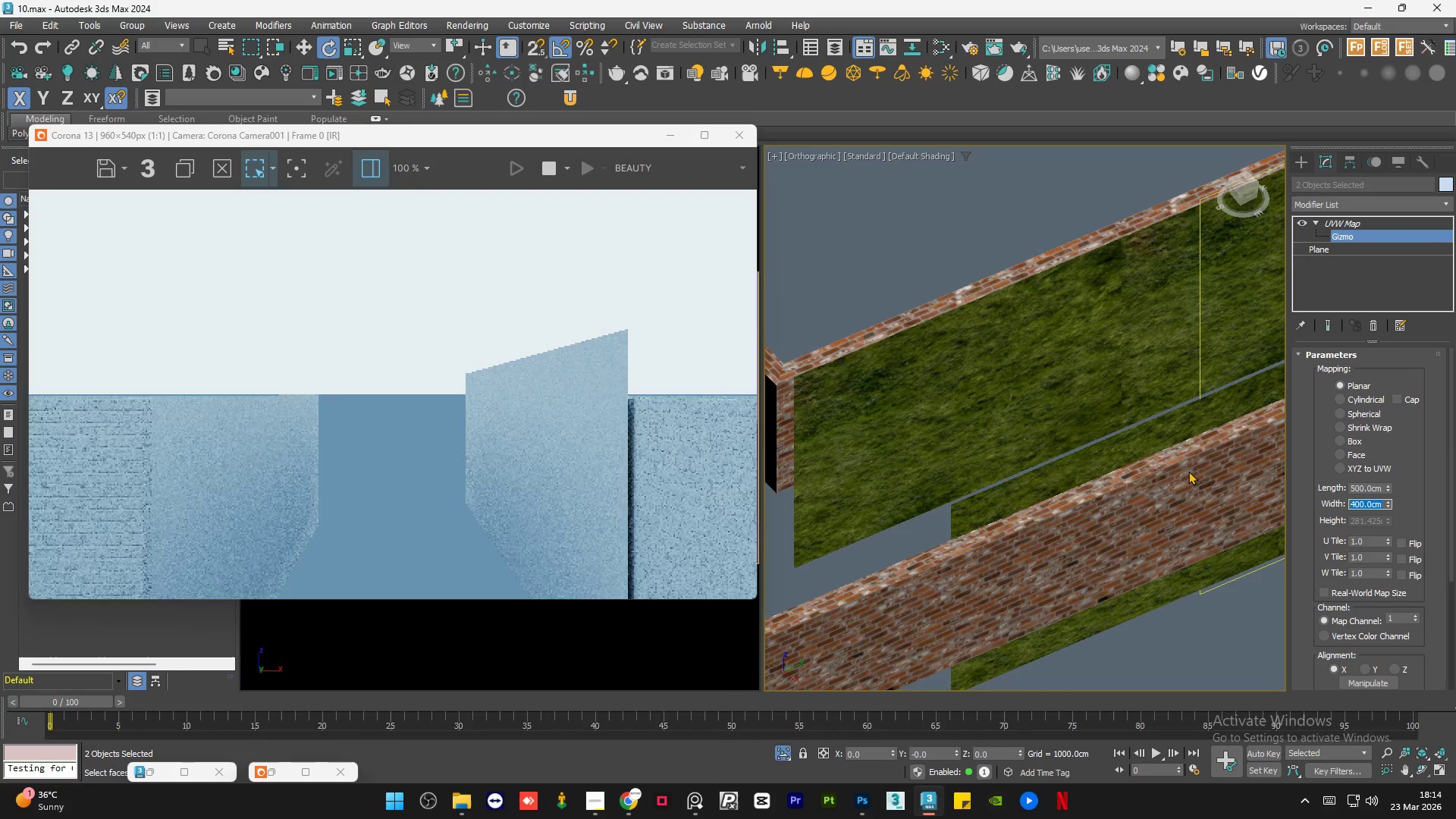 
scroll: coordinate [1122, 336], scroll_direction: up, amount: 2.0
 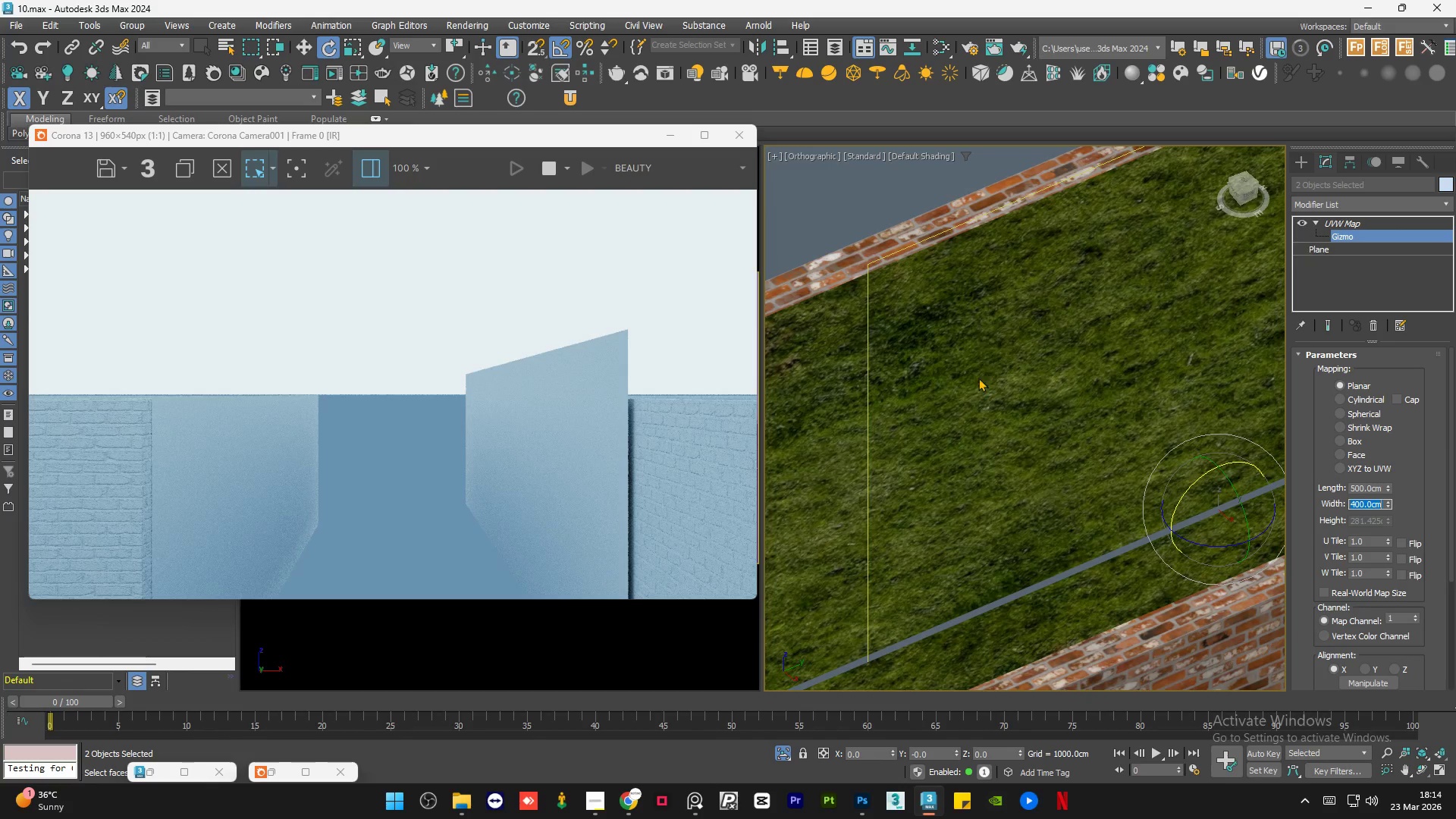 
scroll: coordinate [946, 386], scroll_direction: down, amount: 2.0
 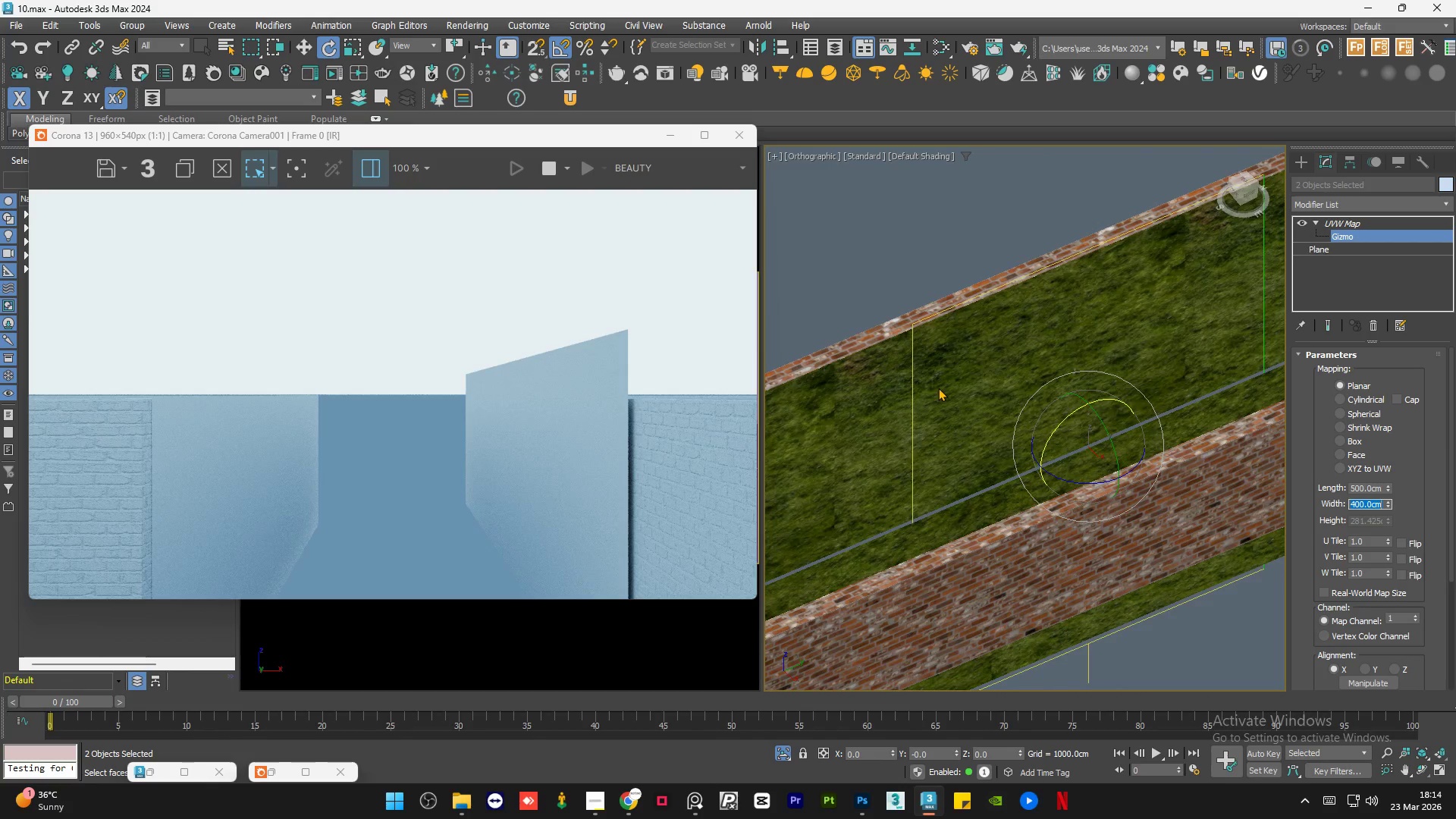 
scroll: coordinate [1091, 358], scroll_direction: none, amount: 0.0
 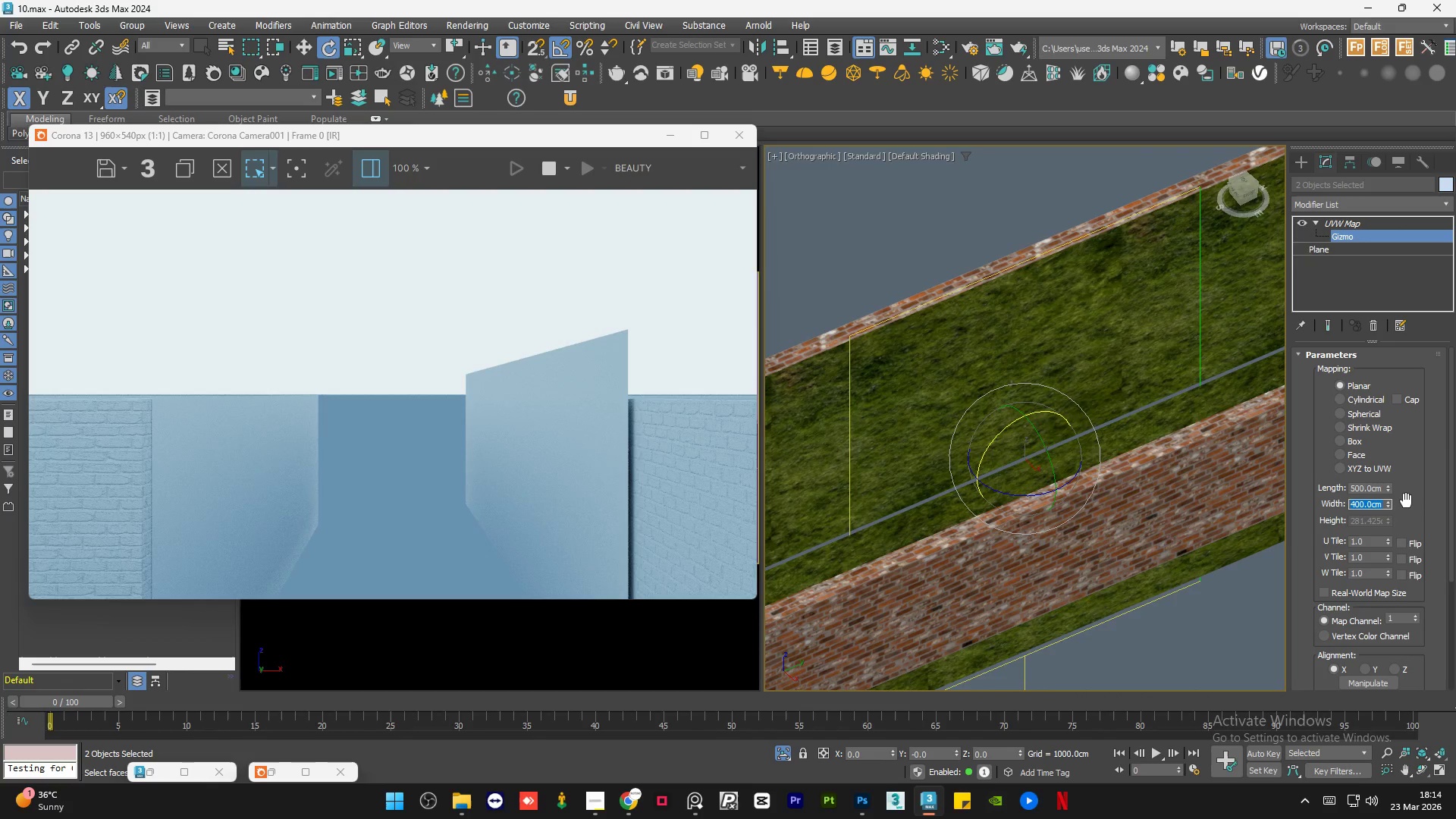 
key(Numpad5)
 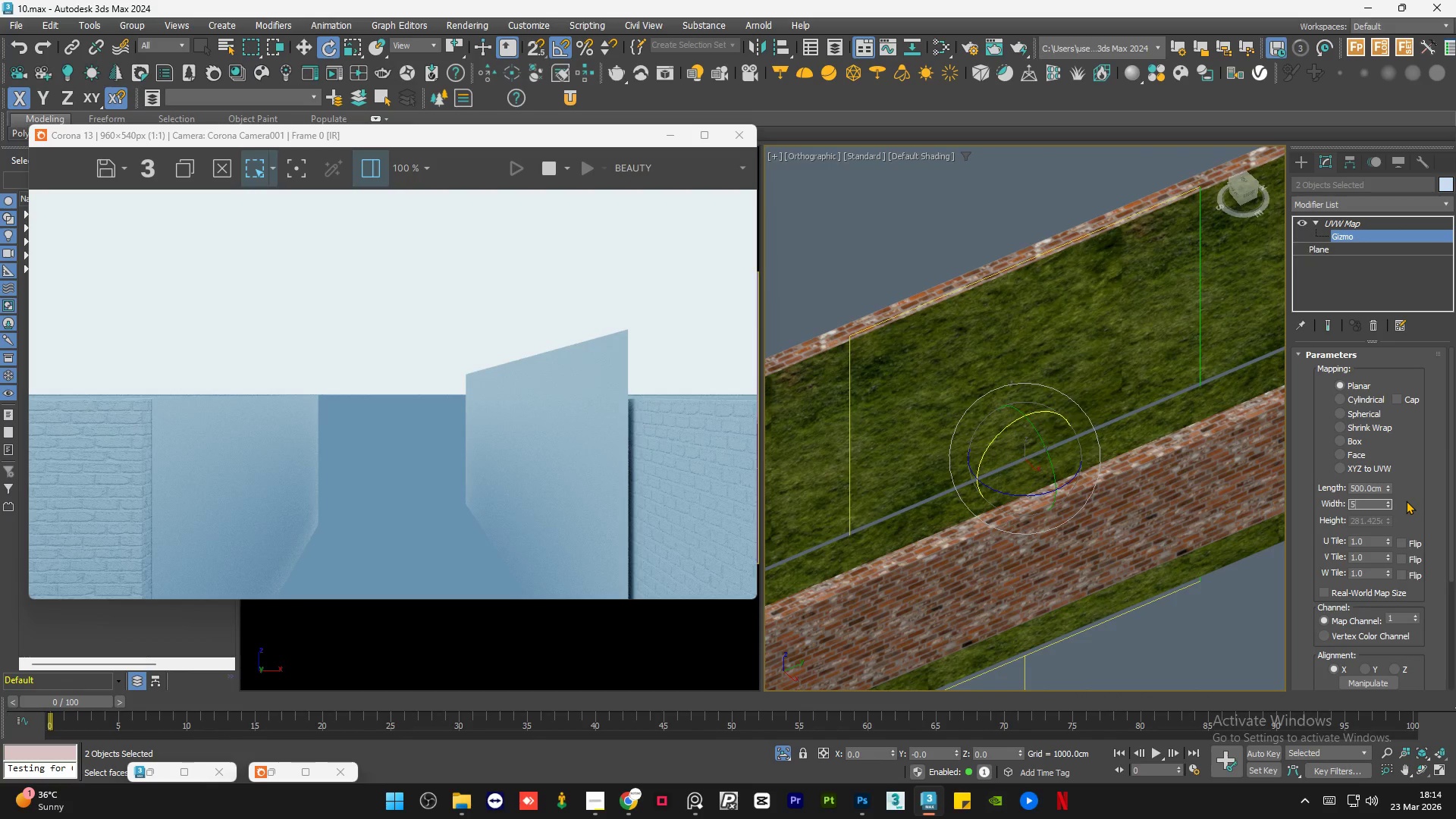 
key(Numpad0)
 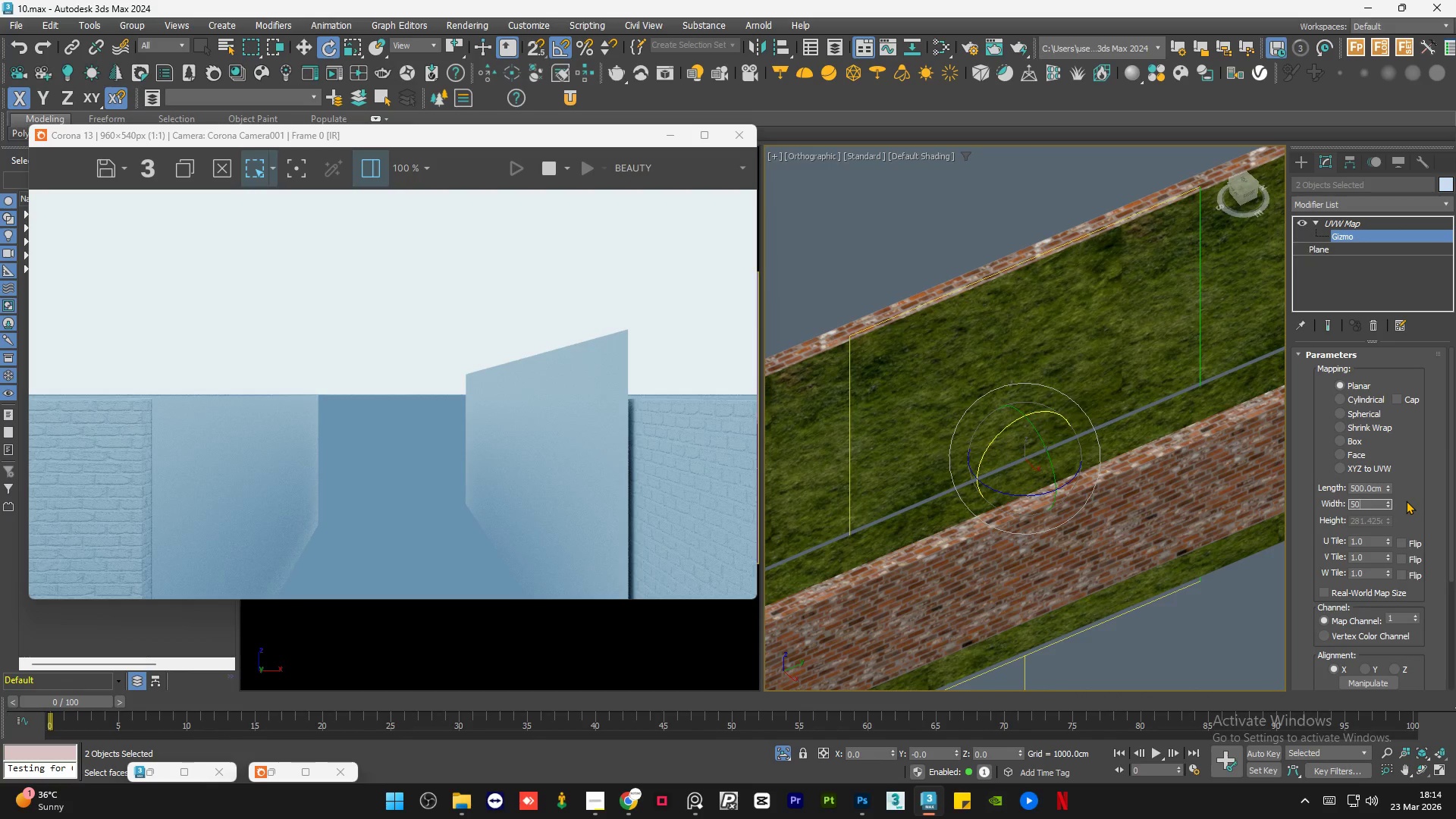 
key(Numpad0)
 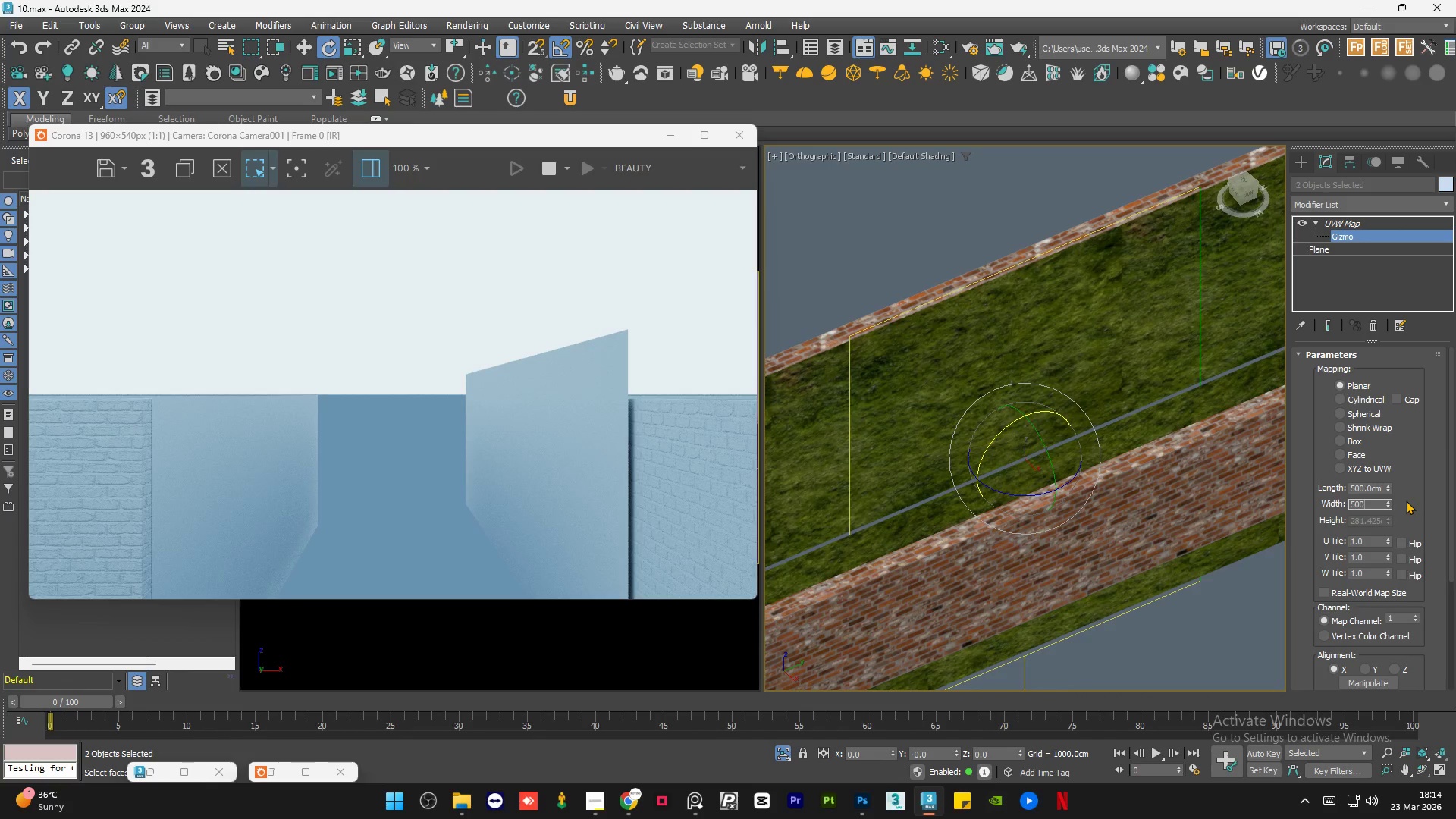 
key(NumpadEnter)
 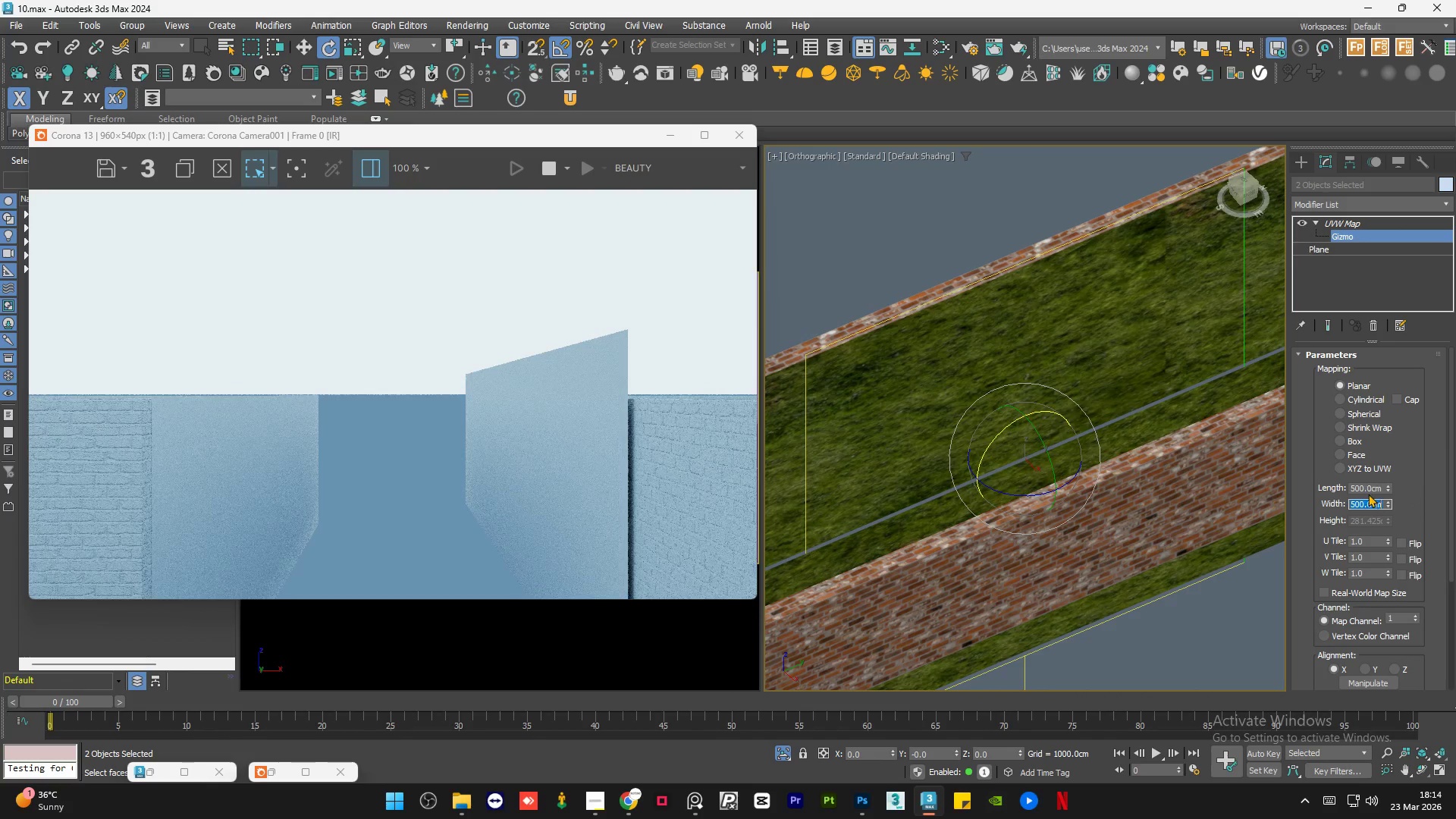 
double_click([1370, 490])
 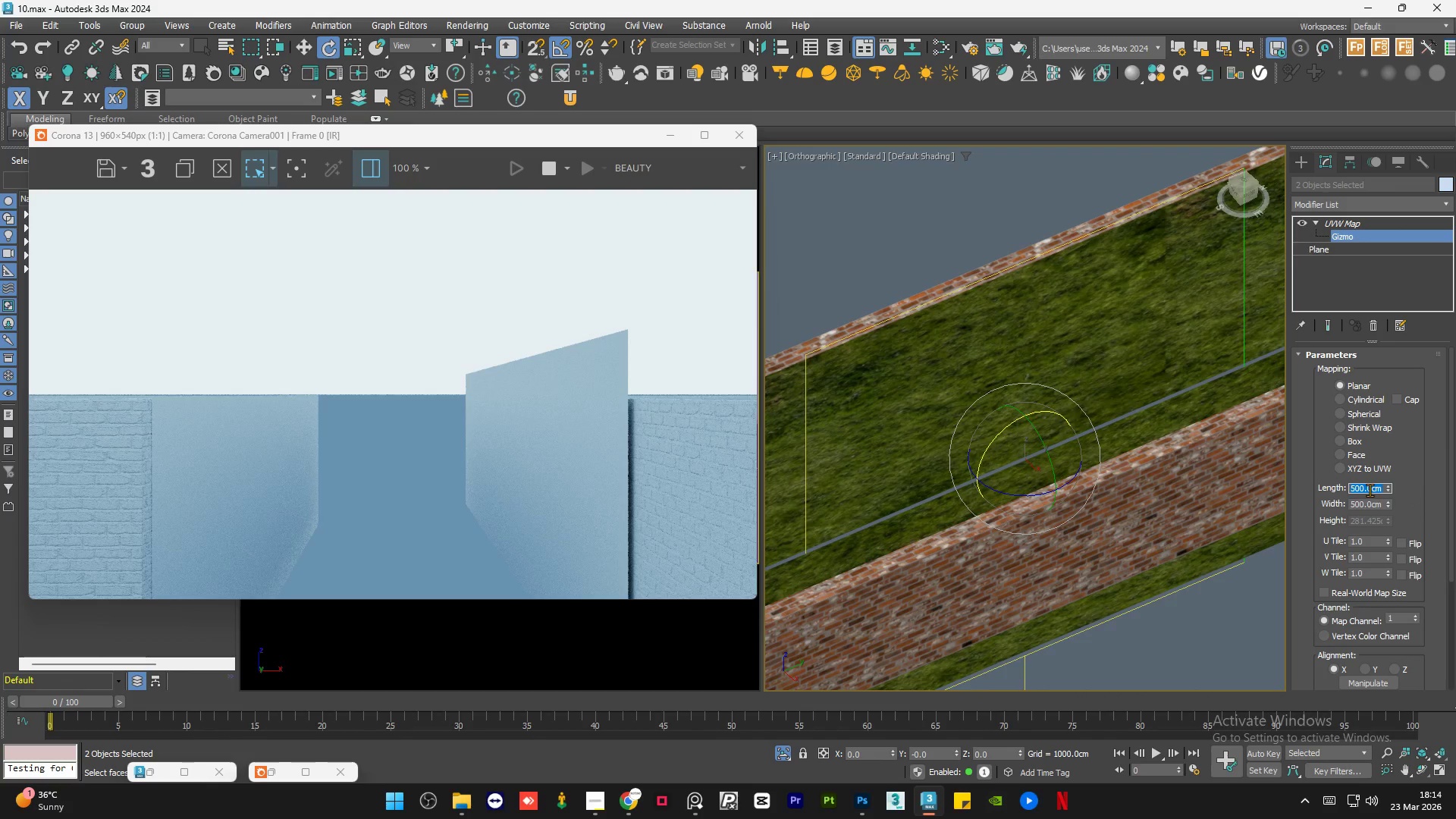 
key(Numpad3)
 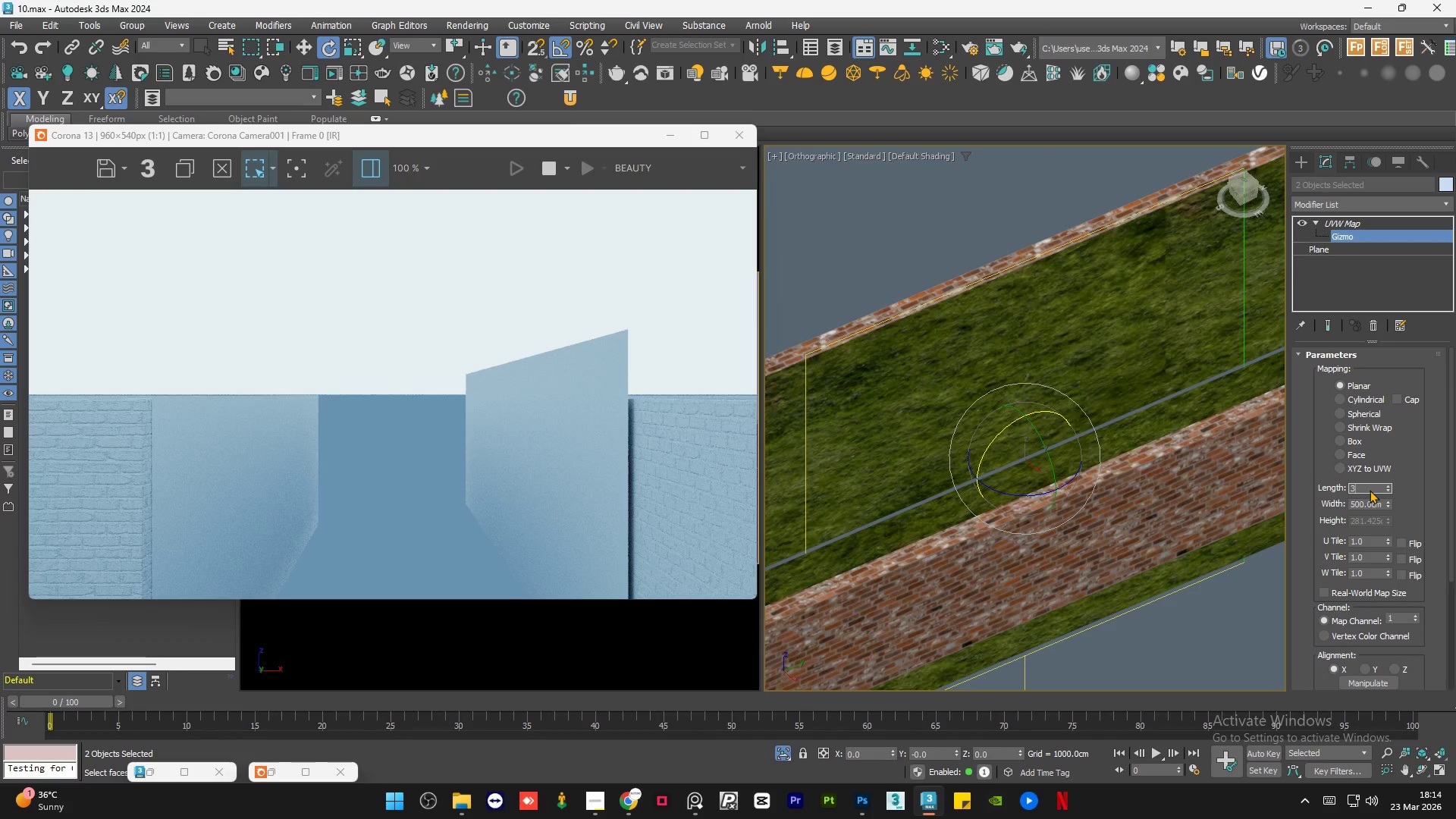 
key(Numpad0)
 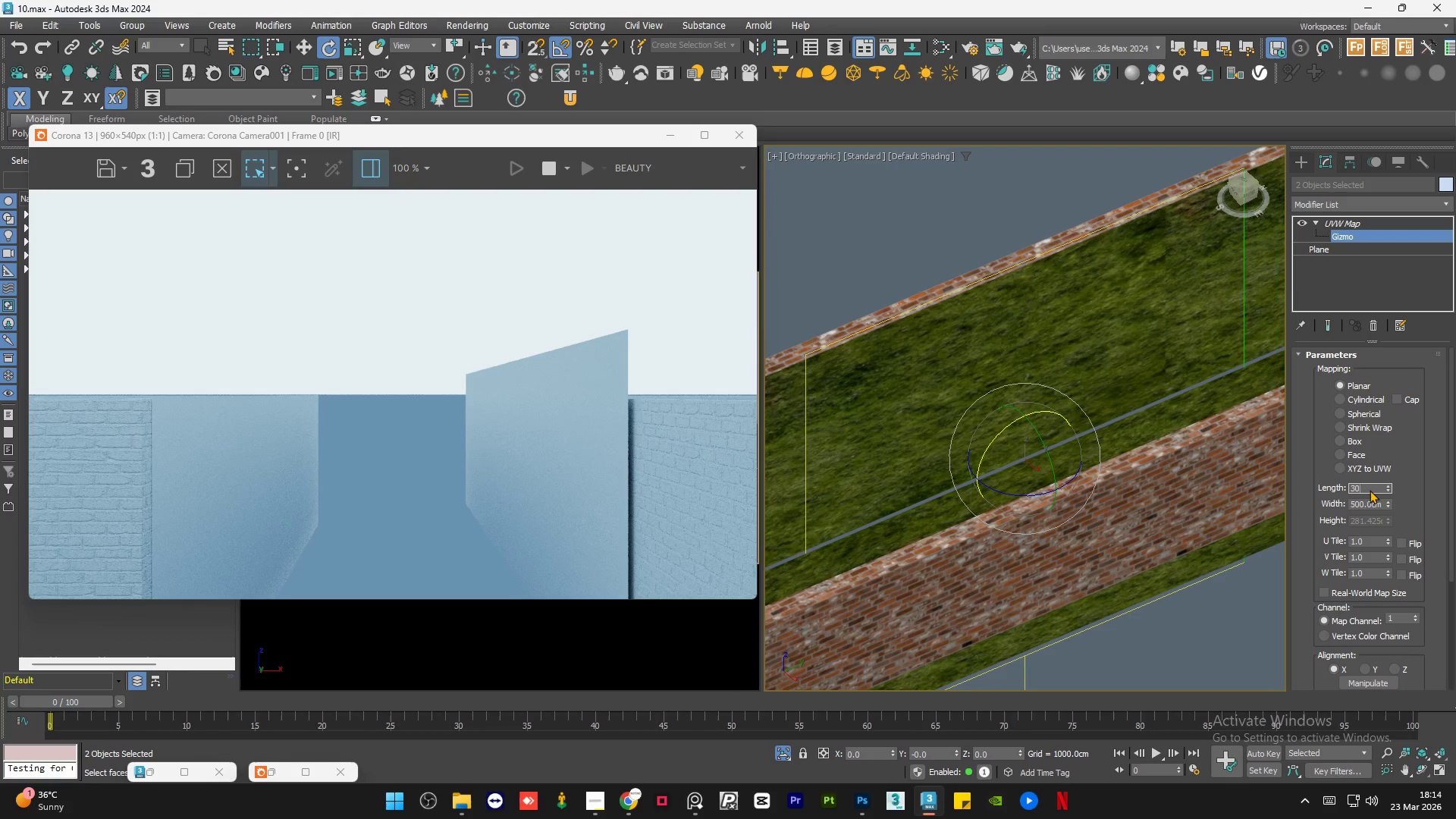 
key(Numpad0)
 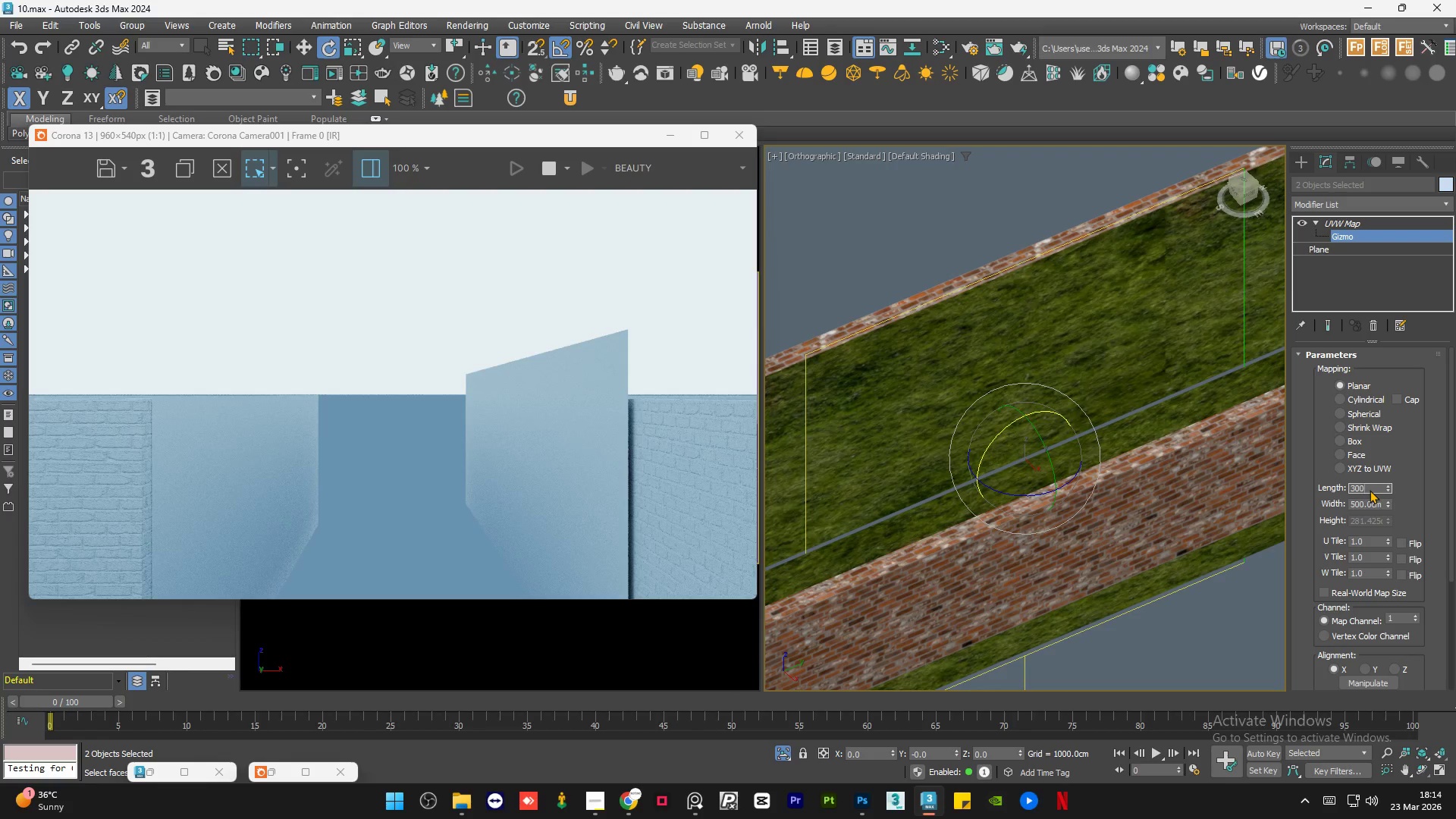 
key(NumpadEnter)
 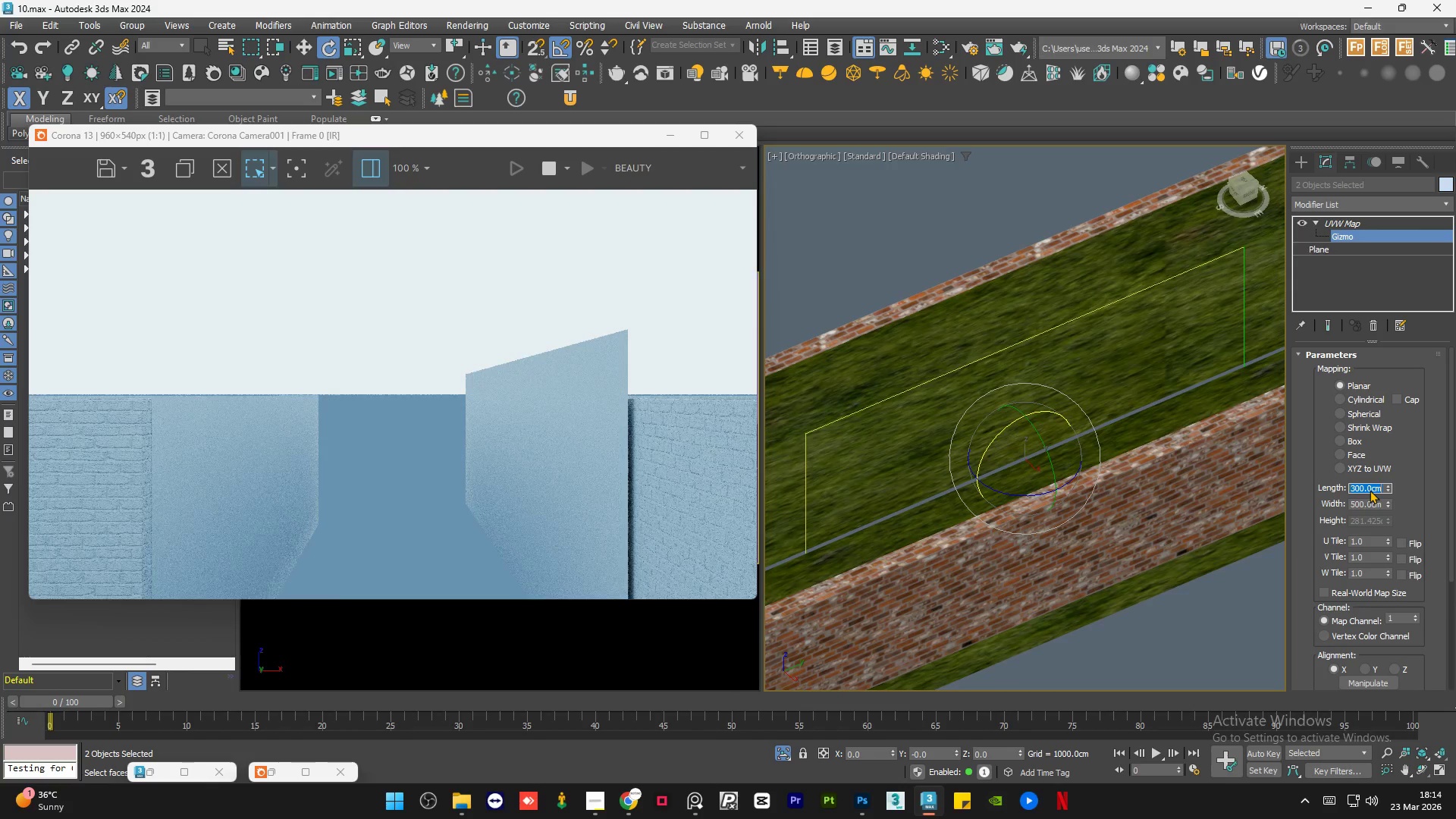 
key(Numpad4)
 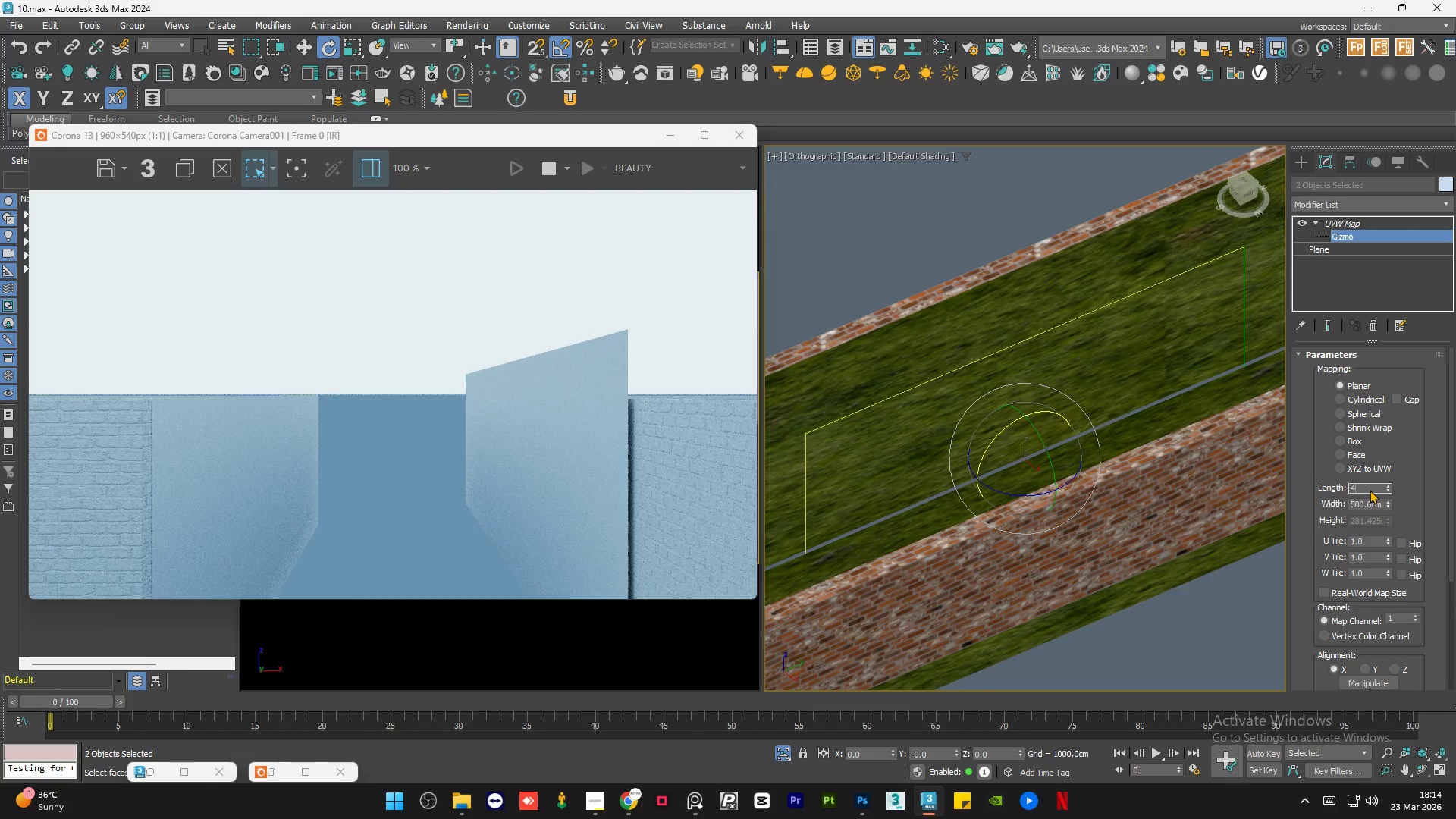 
key(Numpad0)
 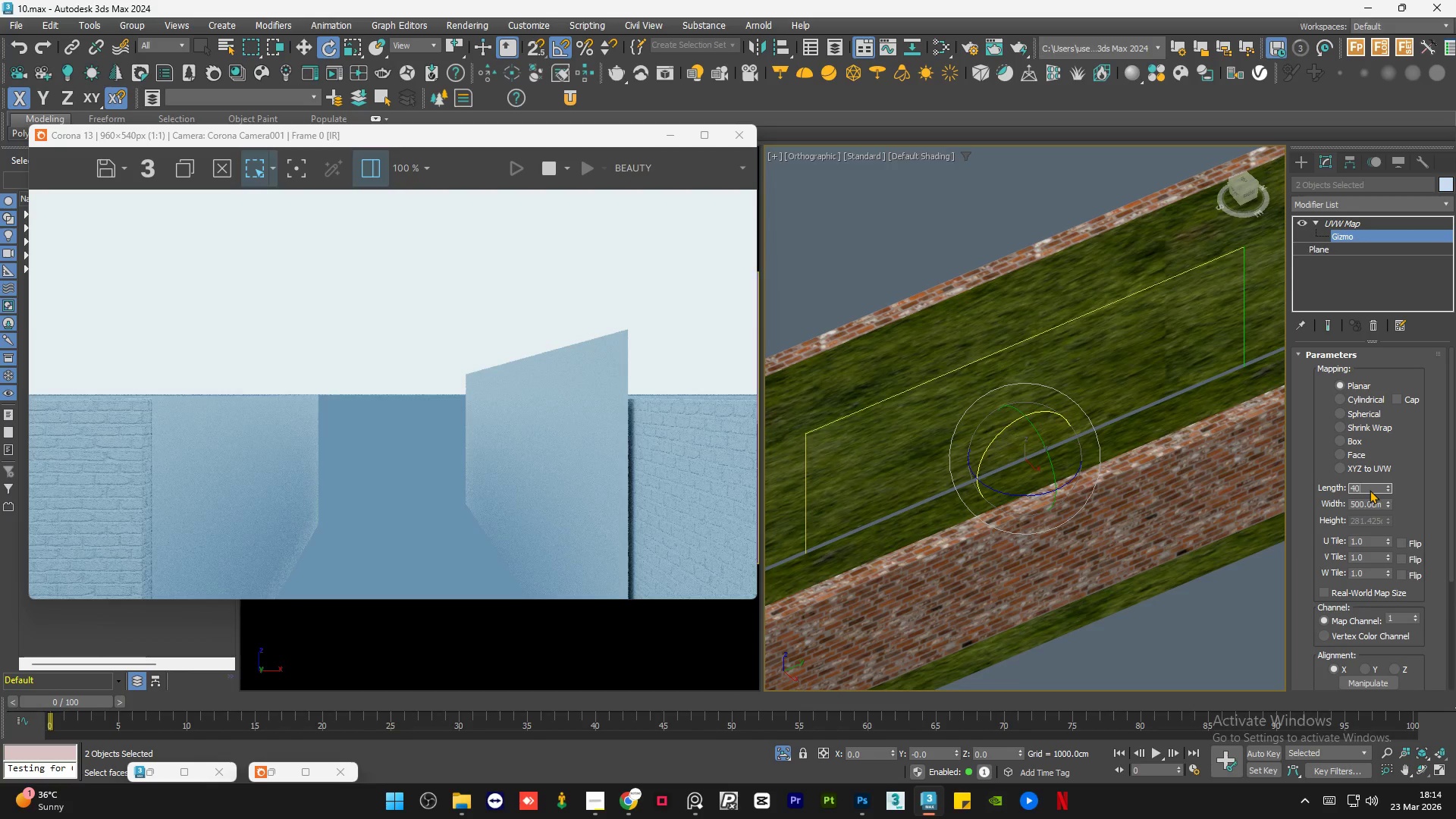 
key(Numpad0)
 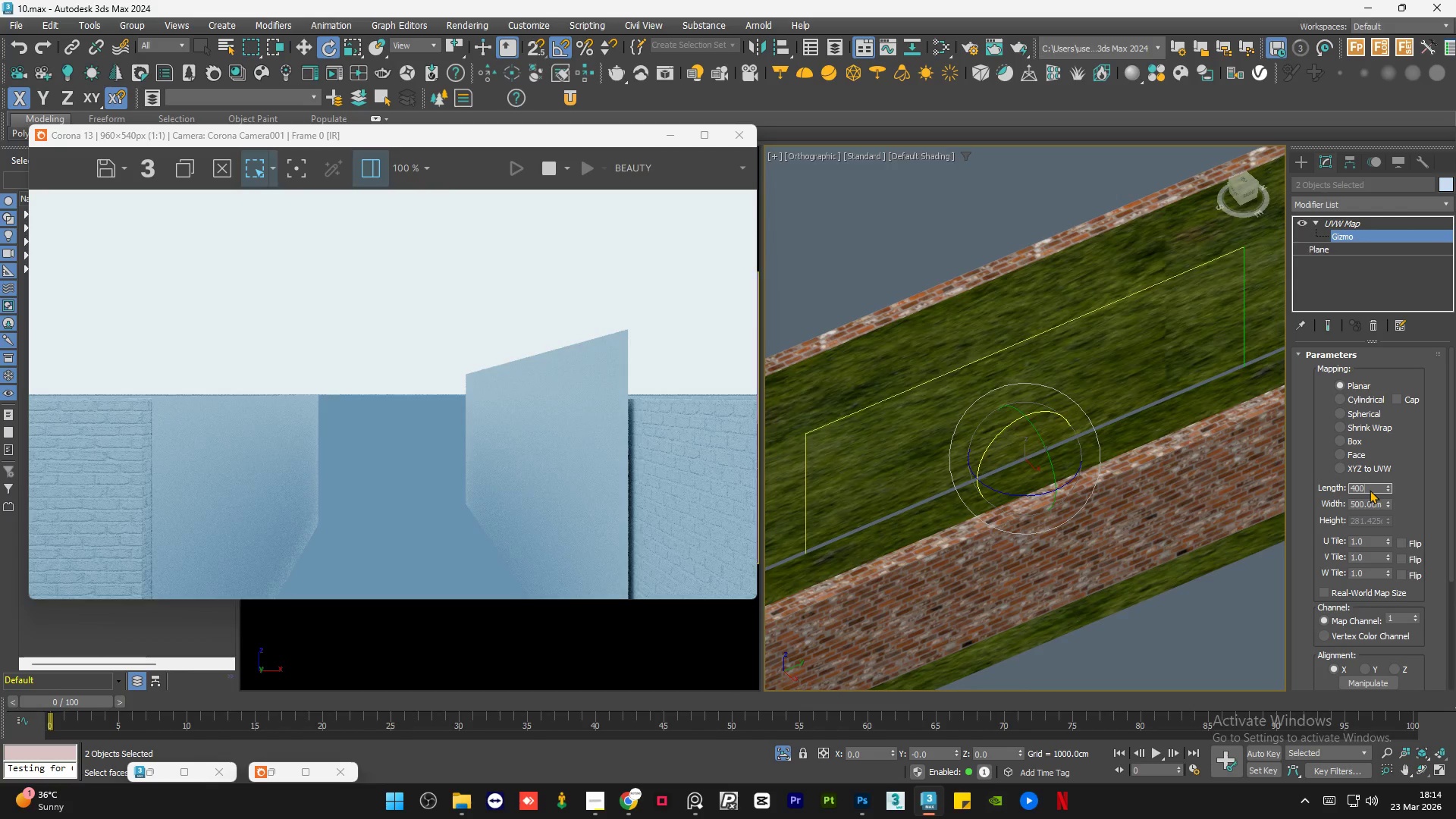 
key(NumpadEnter)
 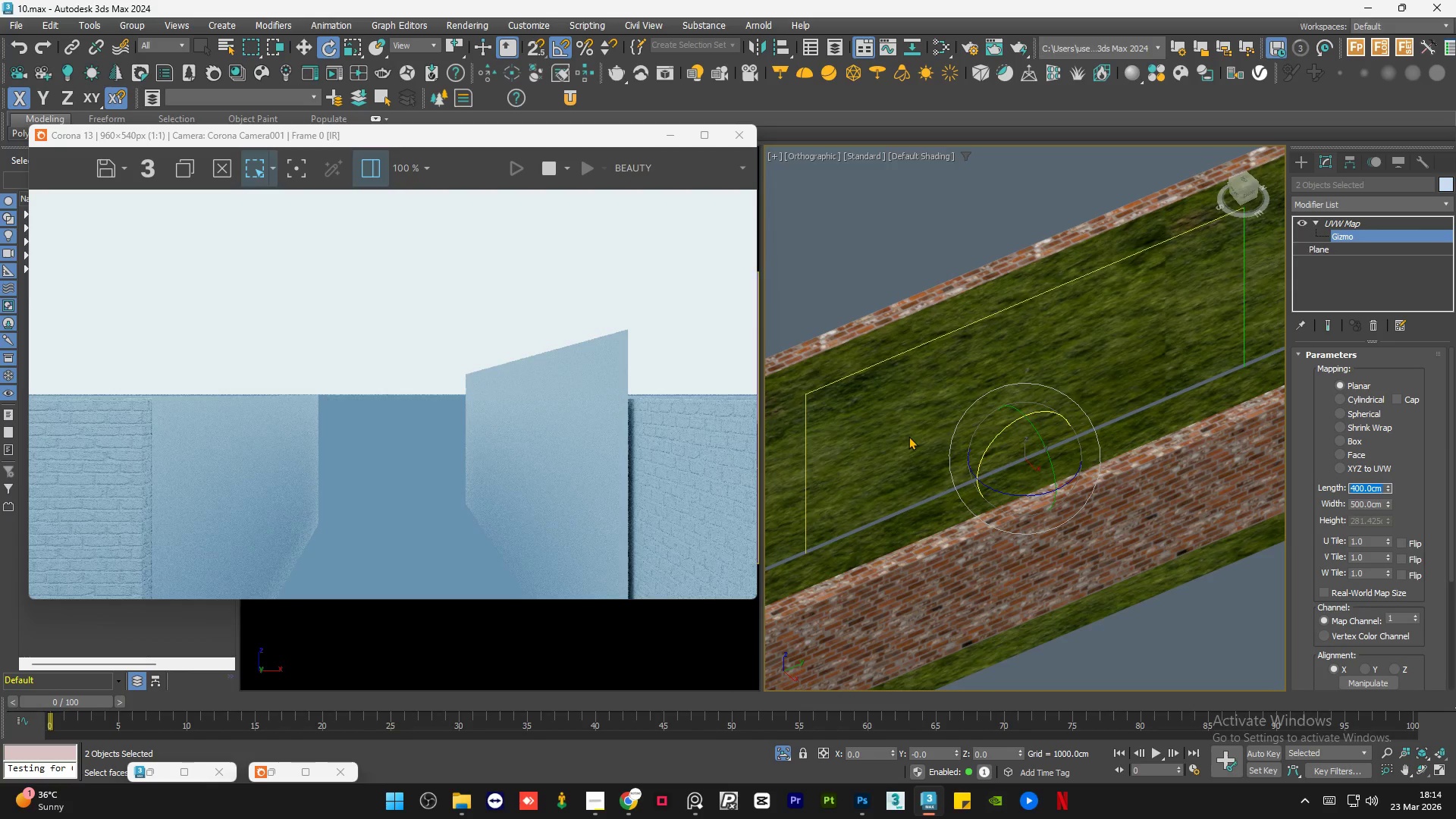 
scroll: coordinate [903, 394], scroll_direction: up, amount: 5.0
 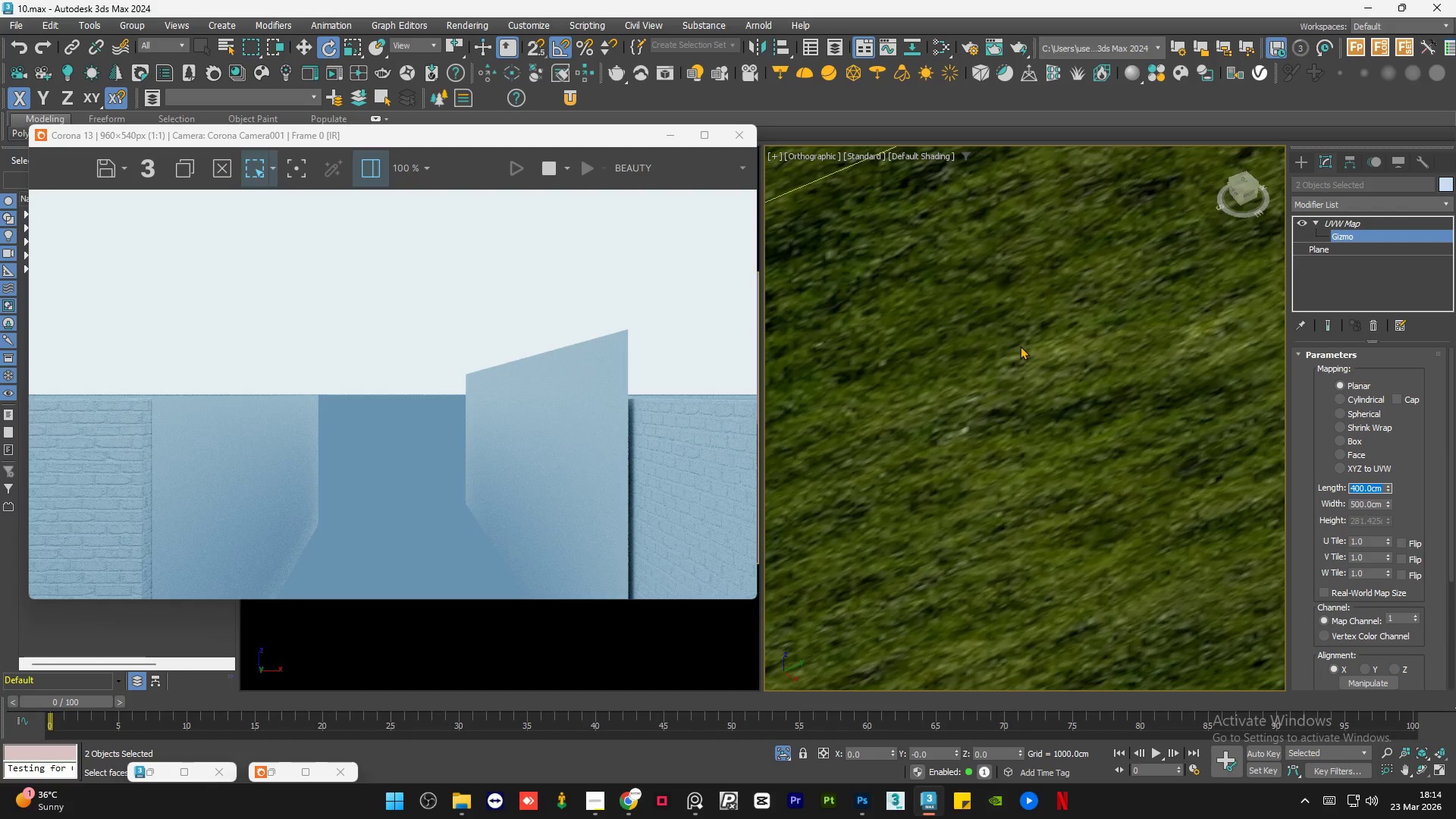 
hold_key(key=AltLeft, duration=1.25)
 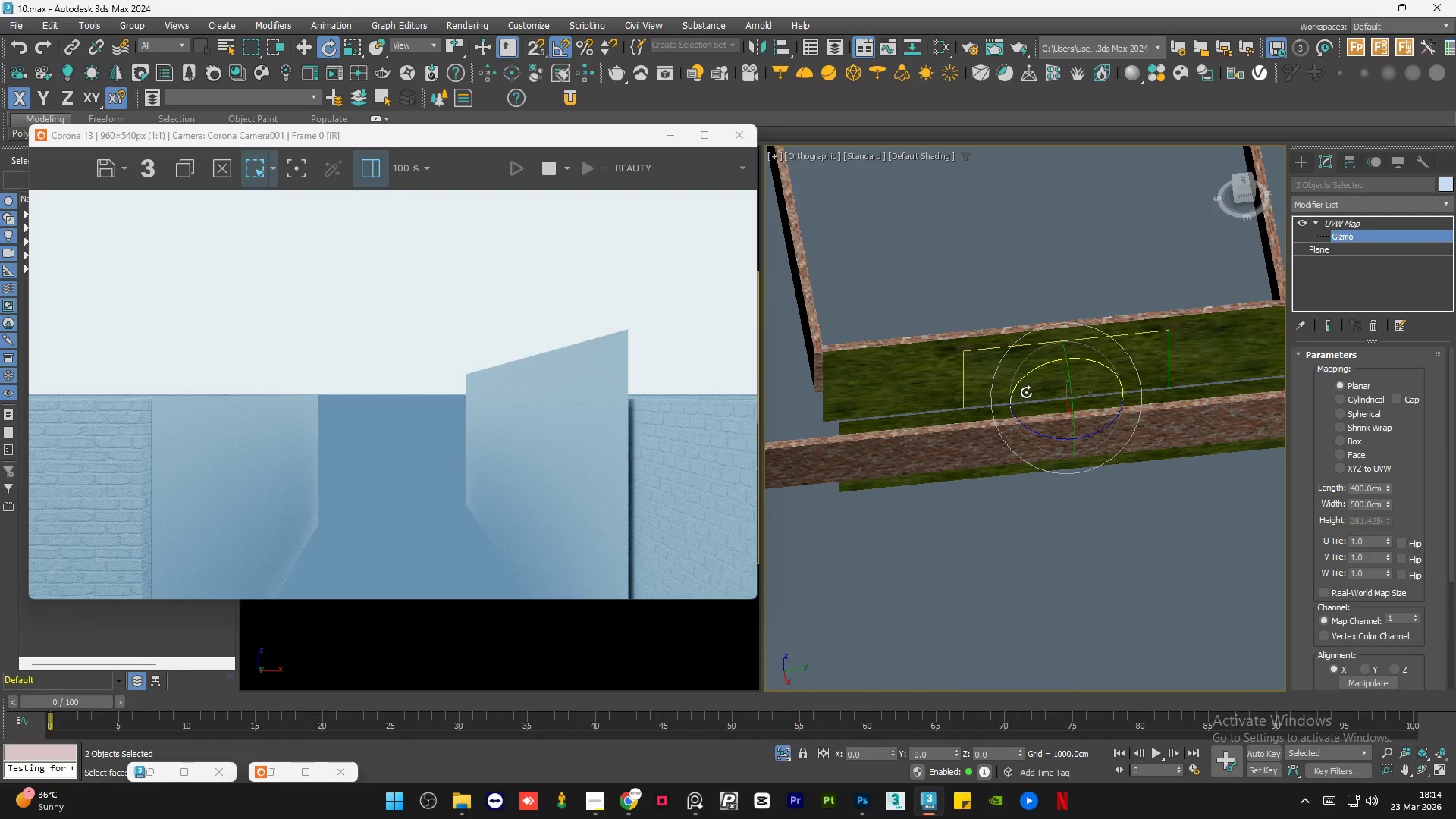 
scroll: coordinate [1026, 371], scroll_direction: down, amount: 7.0
 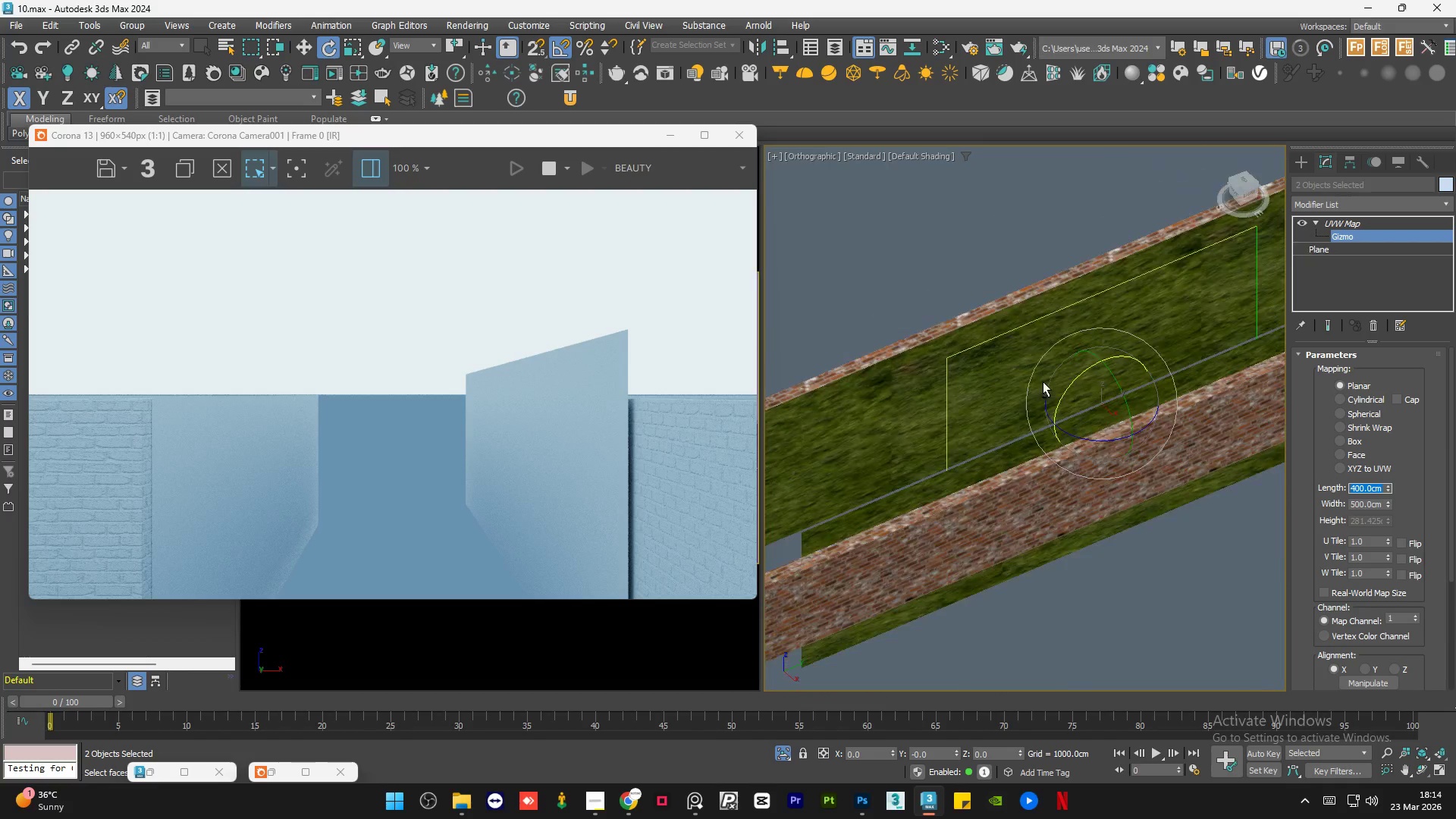 
hold_key(key=AltLeft, duration=0.66)
 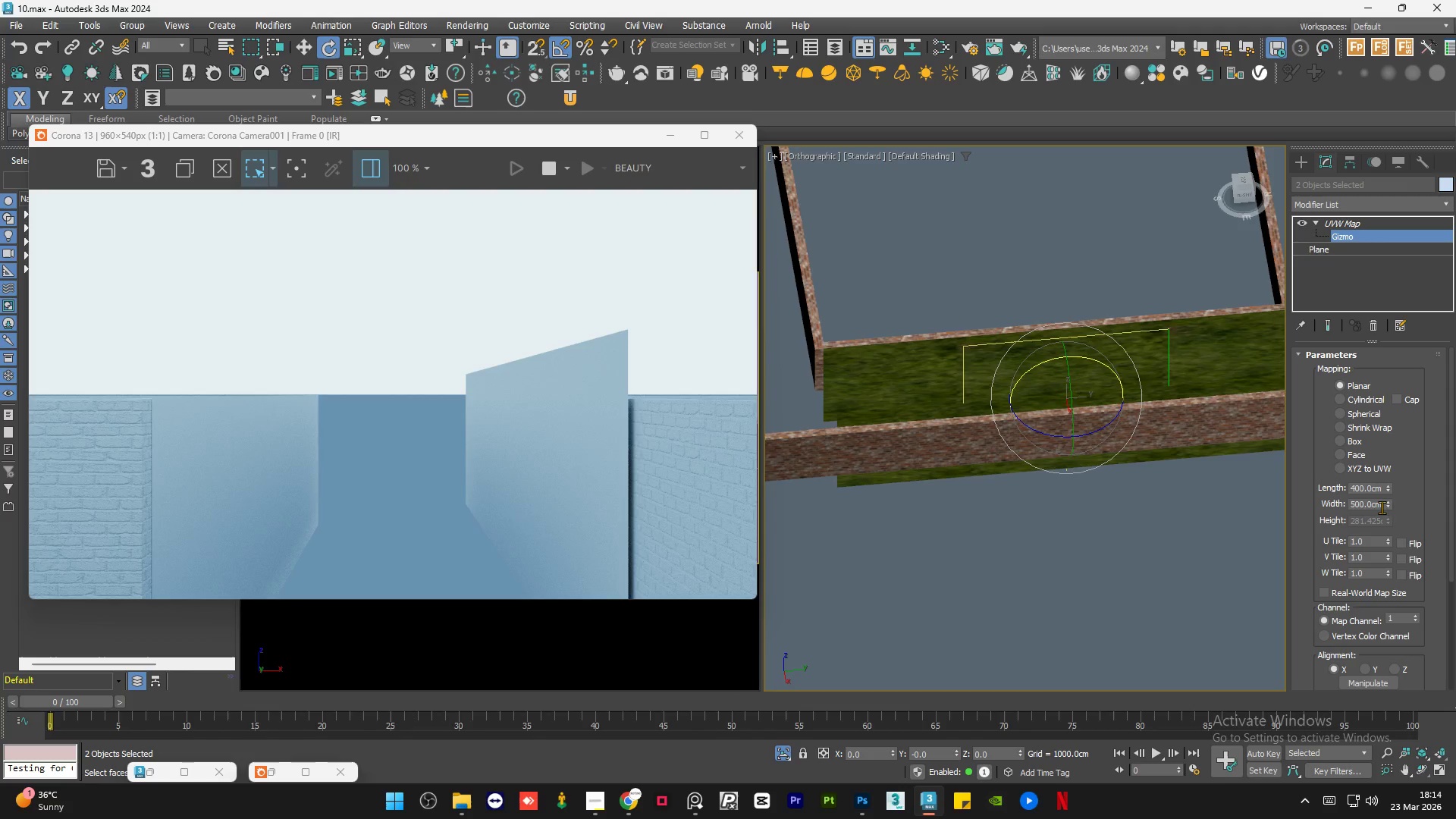 
scroll: coordinate [1018, 394], scroll_direction: down, amount: 1.0
 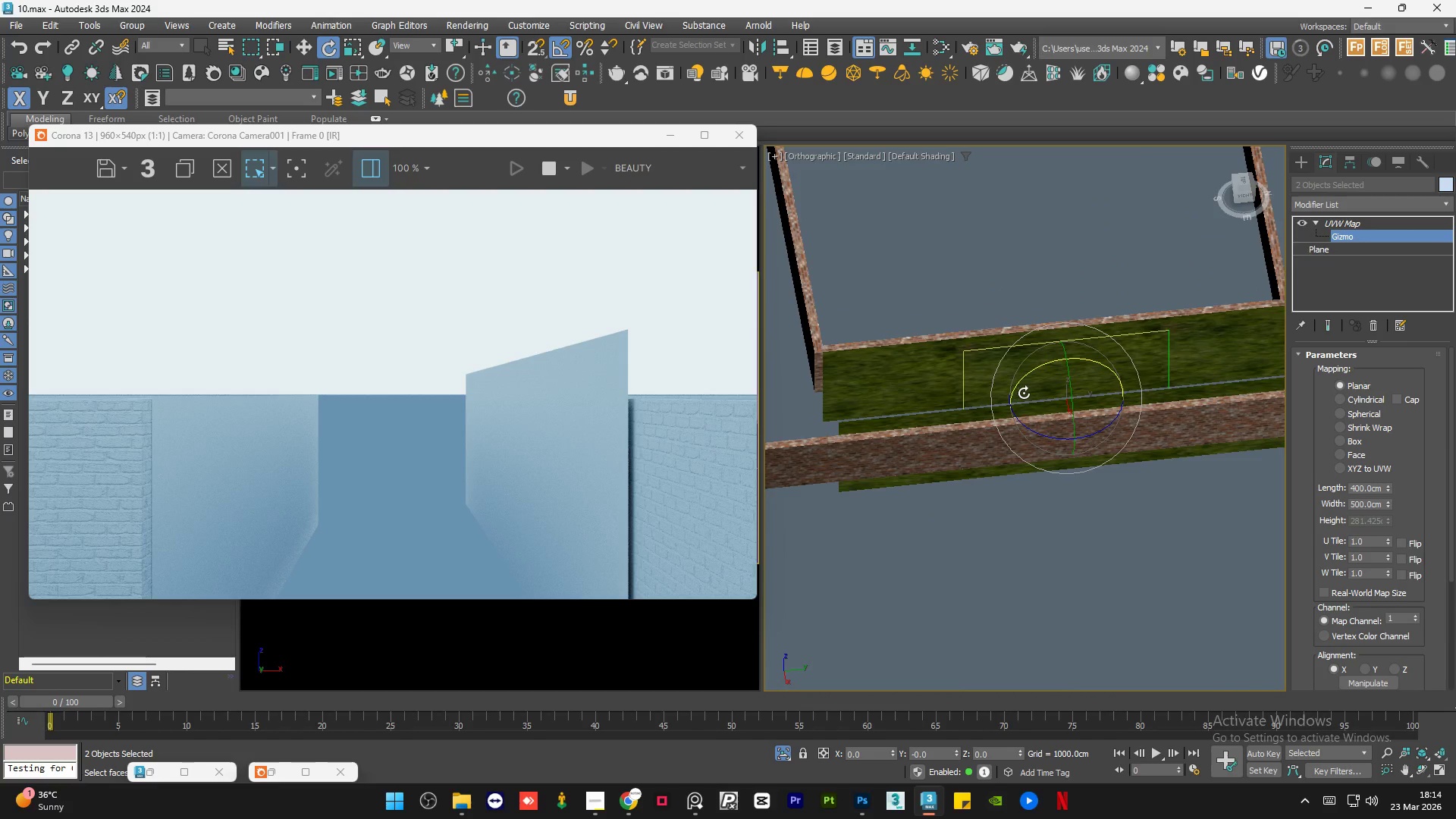 
left_click([1380, 505])
 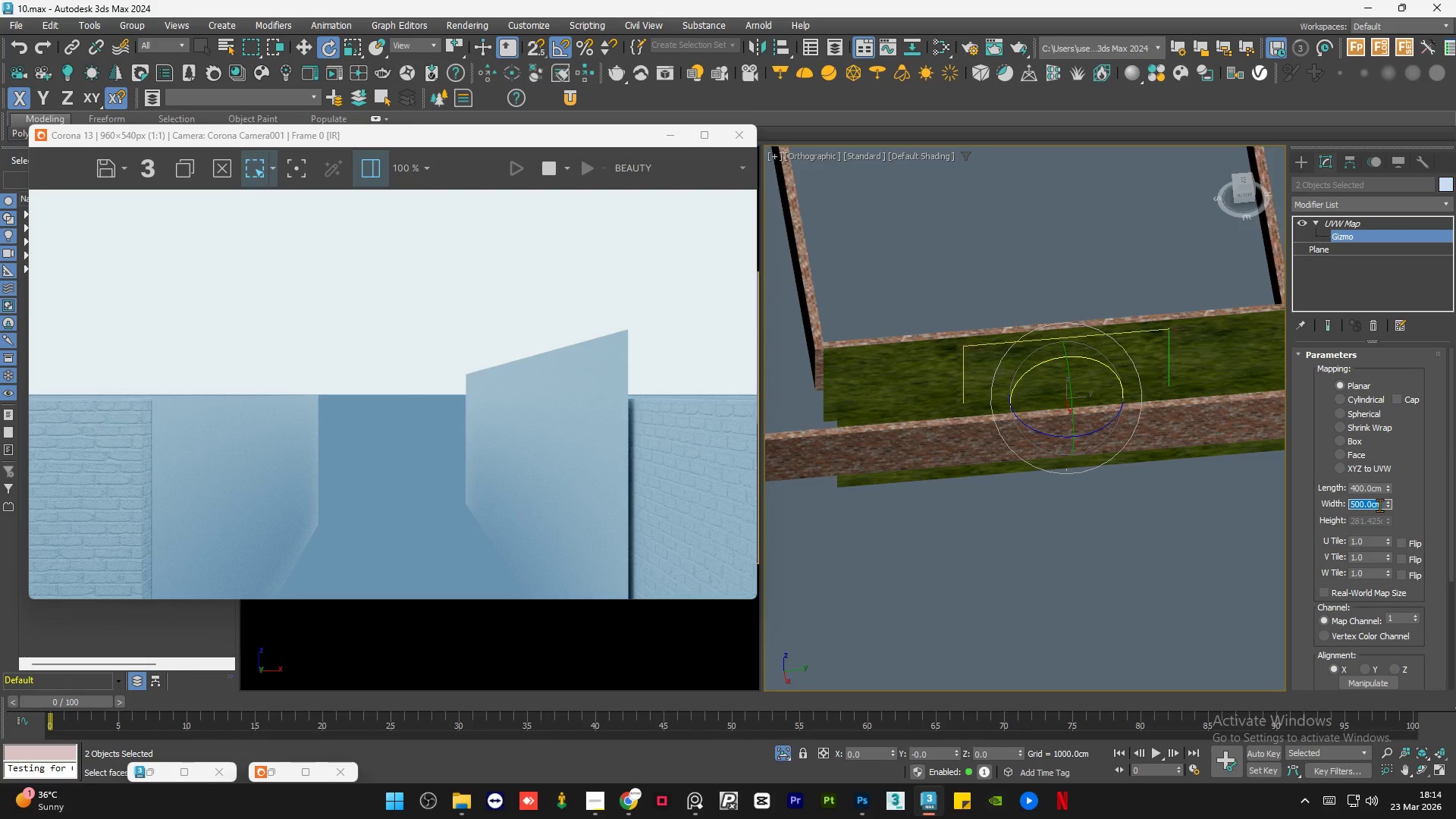 
key(Numpad3)
 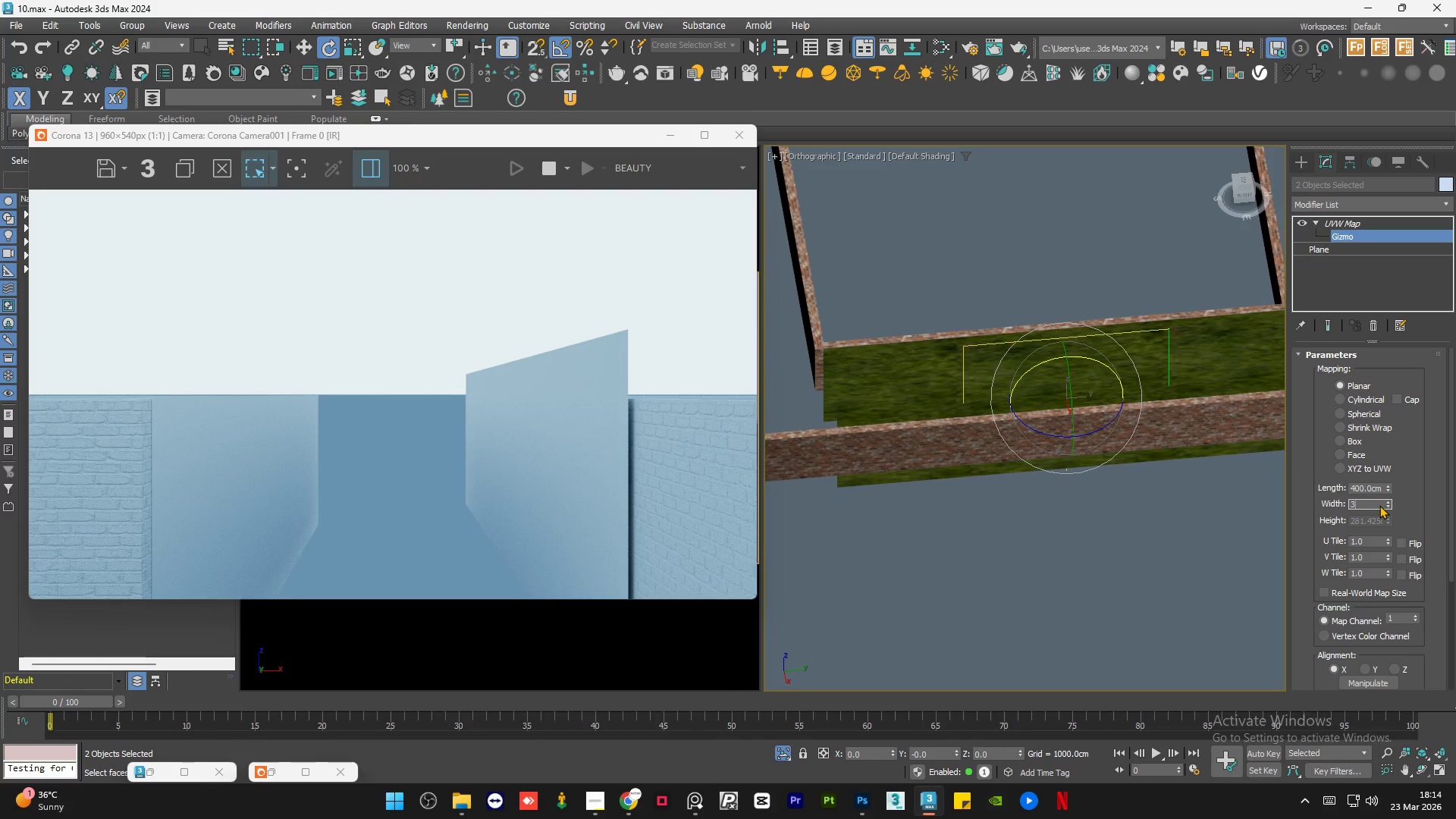 
key(Numpad0)
 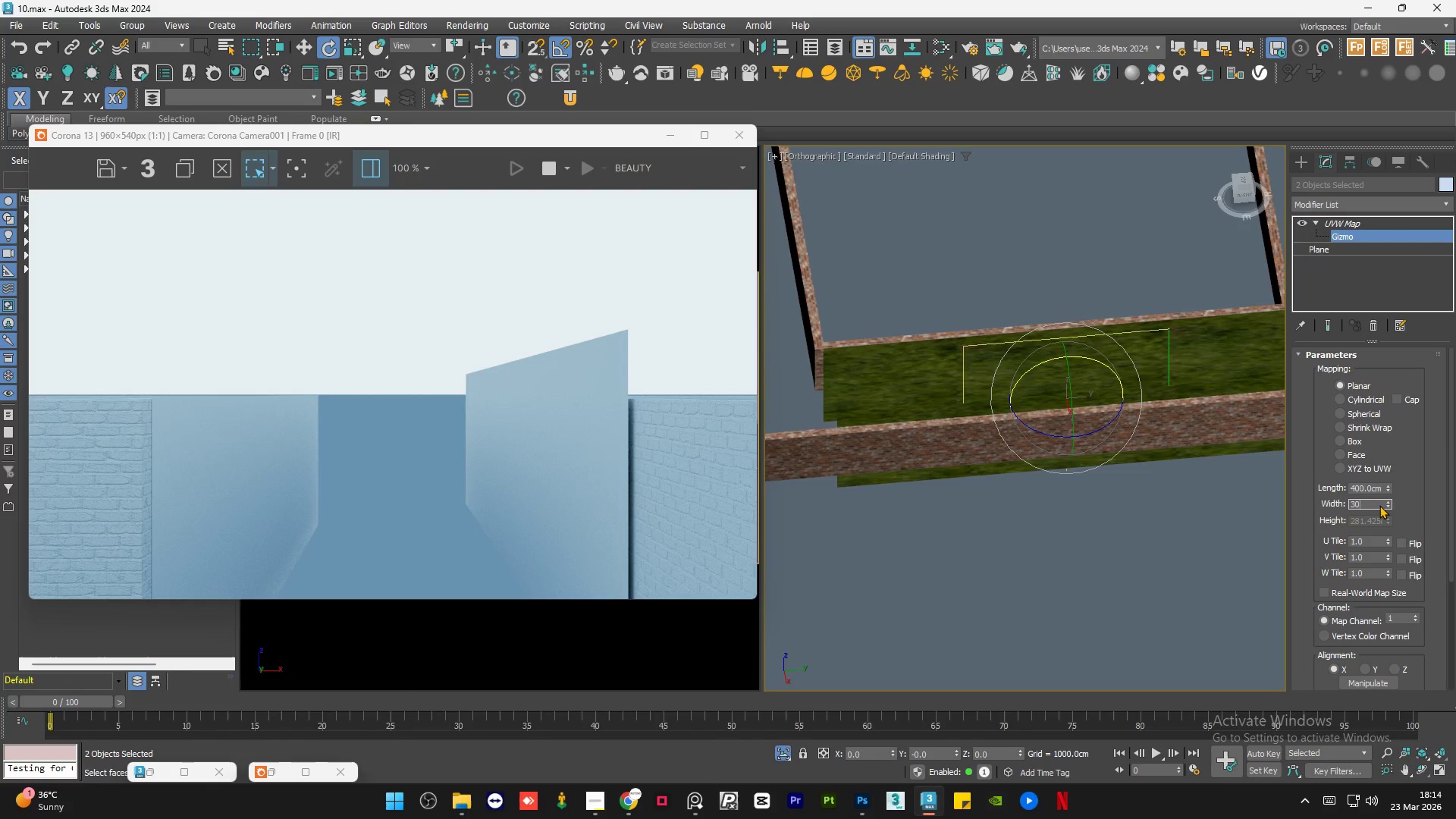 
key(Numpad0)
 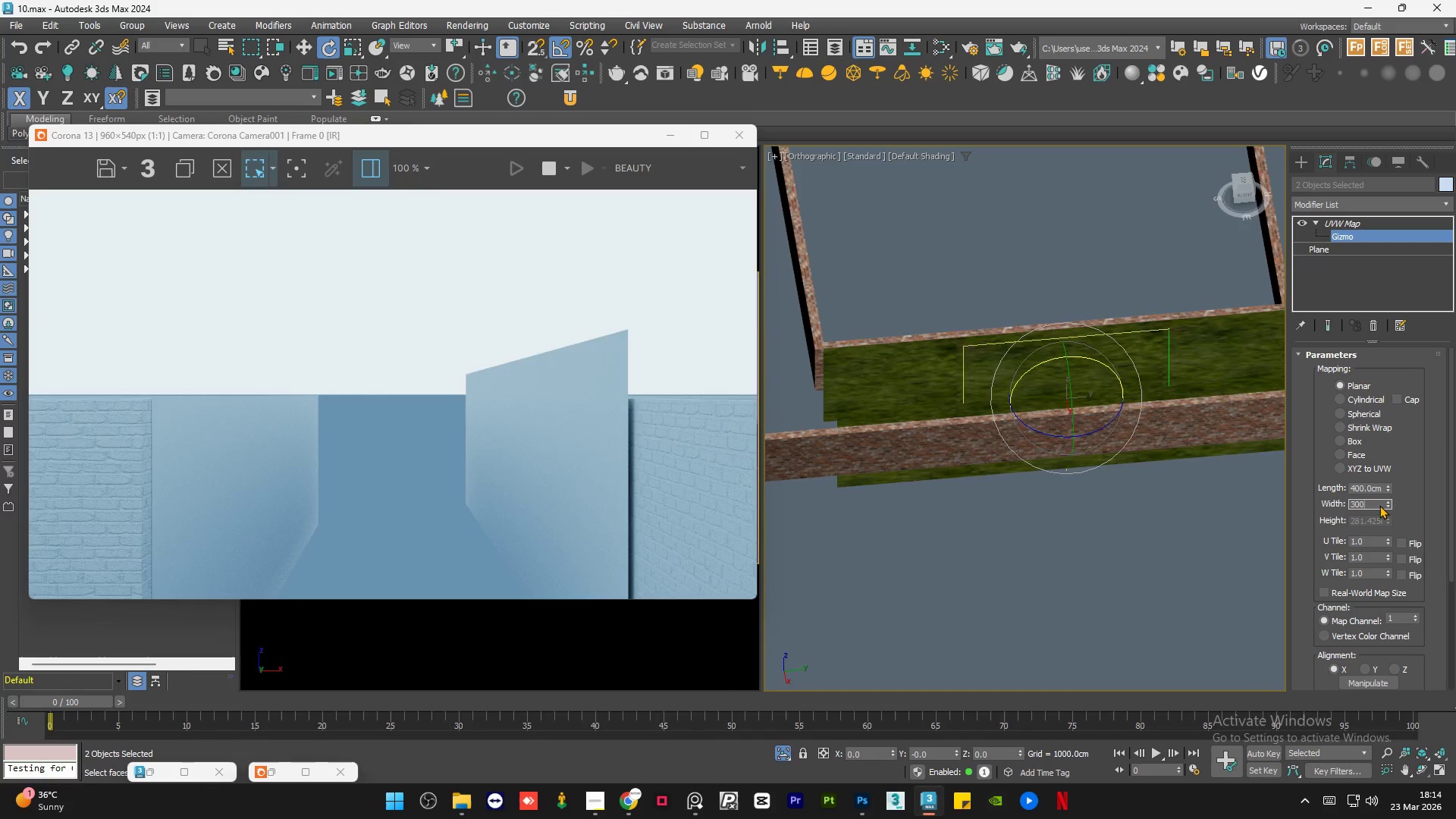 
key(NumpadEnter)
 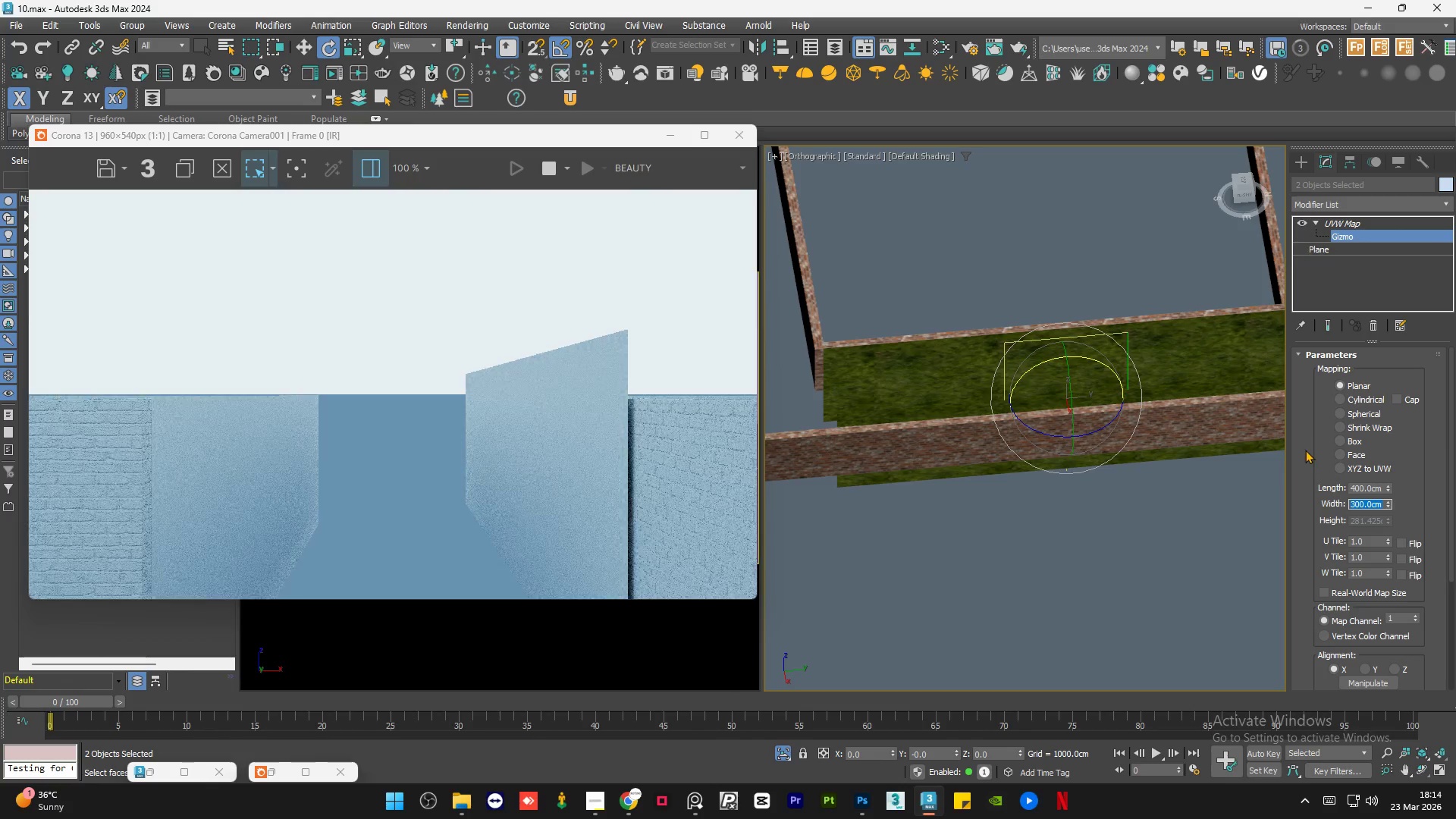 
scroll: coordinate [1089, 366], scroll_direction: up, amount: 6.0
 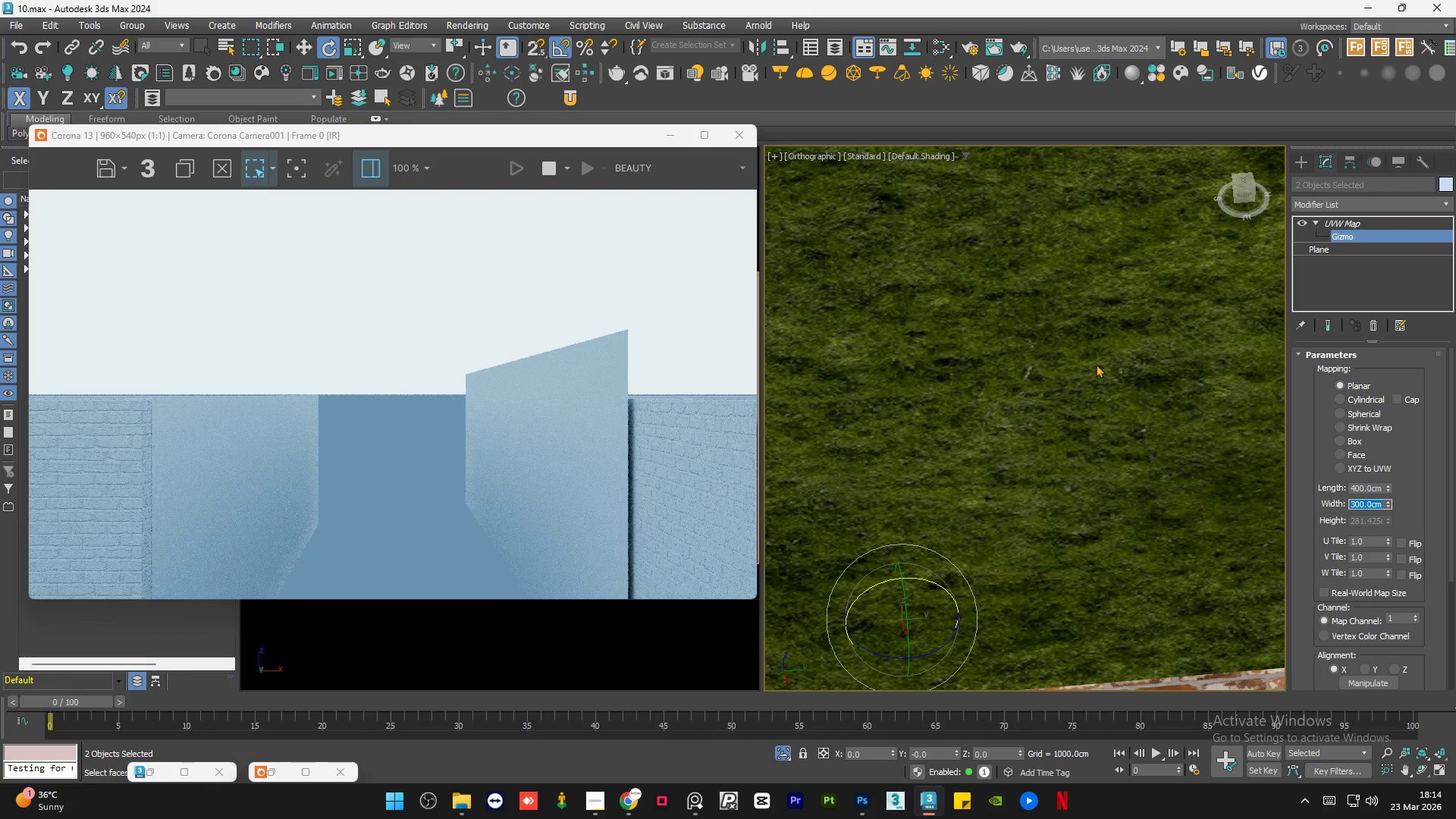 
scroll: coordinate [1096, 364], scroll_direction: down, amount: 1.0
 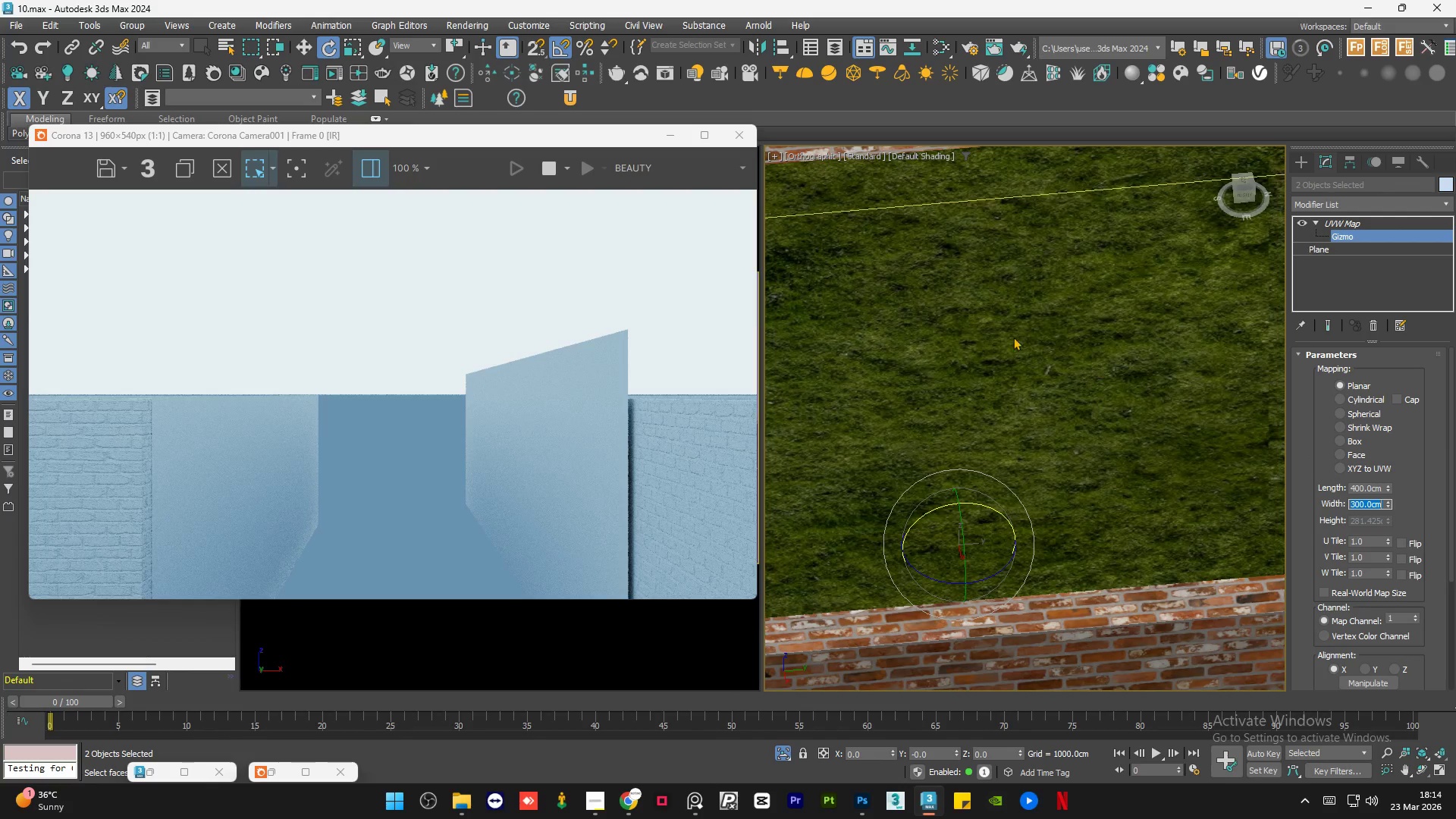 
scroll: coordinate [977, 322], scroll_direction: up, amount: 3.0
 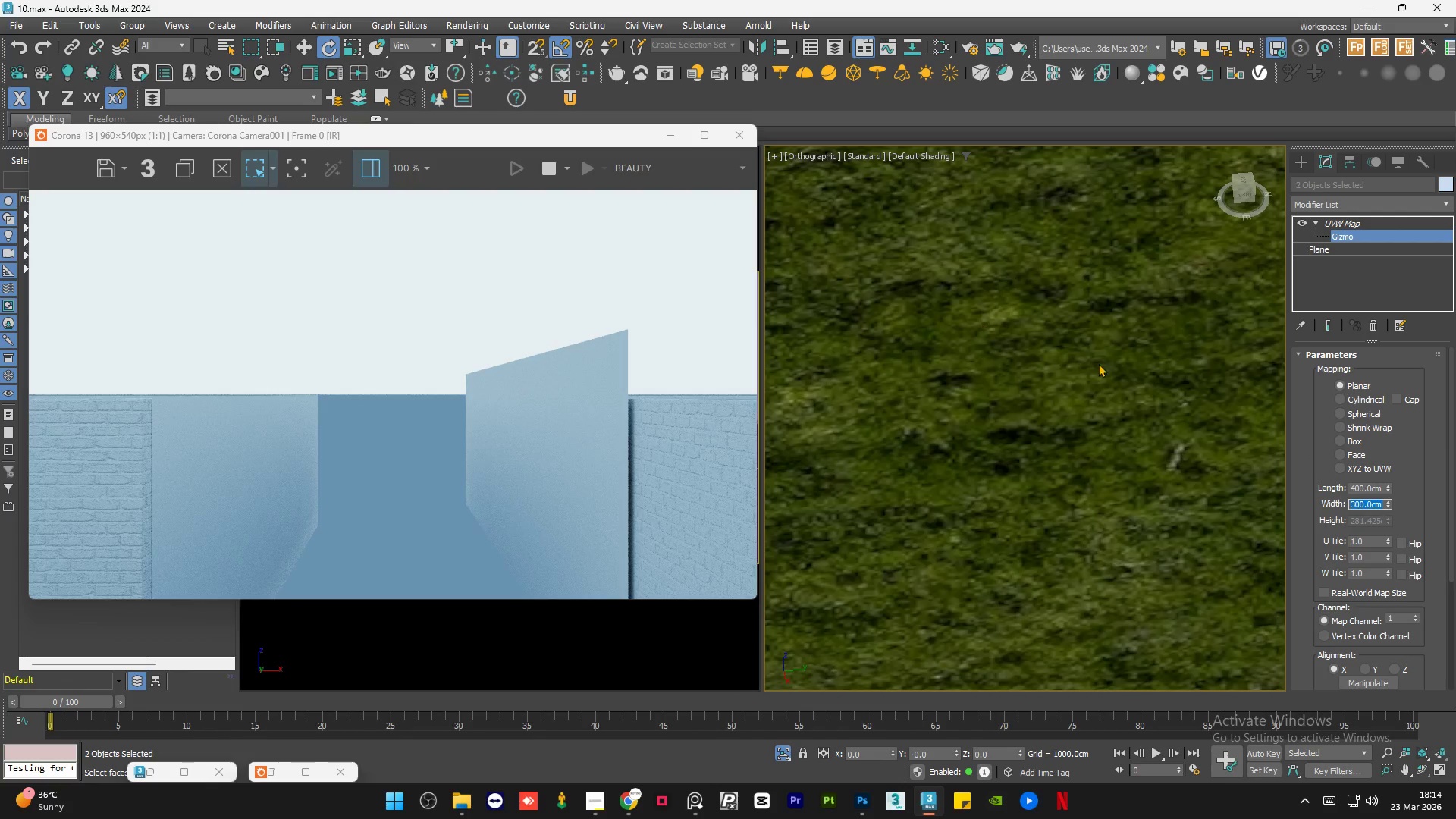 
scroll: coordinate [1095, 378], scroll_direction: down, amount: 6.0
 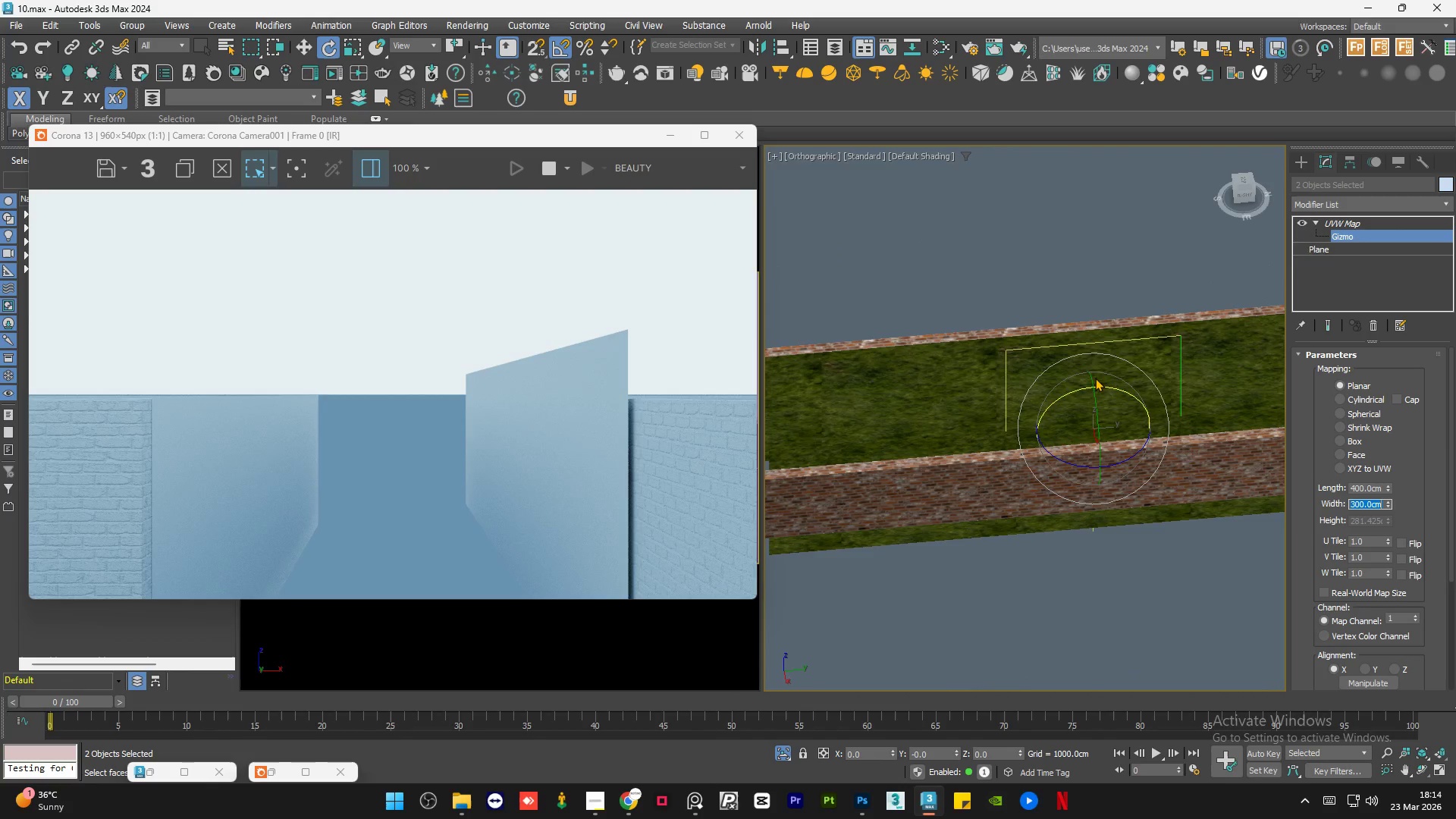 
hold_key(key=AltLeft, duration=1.45)
 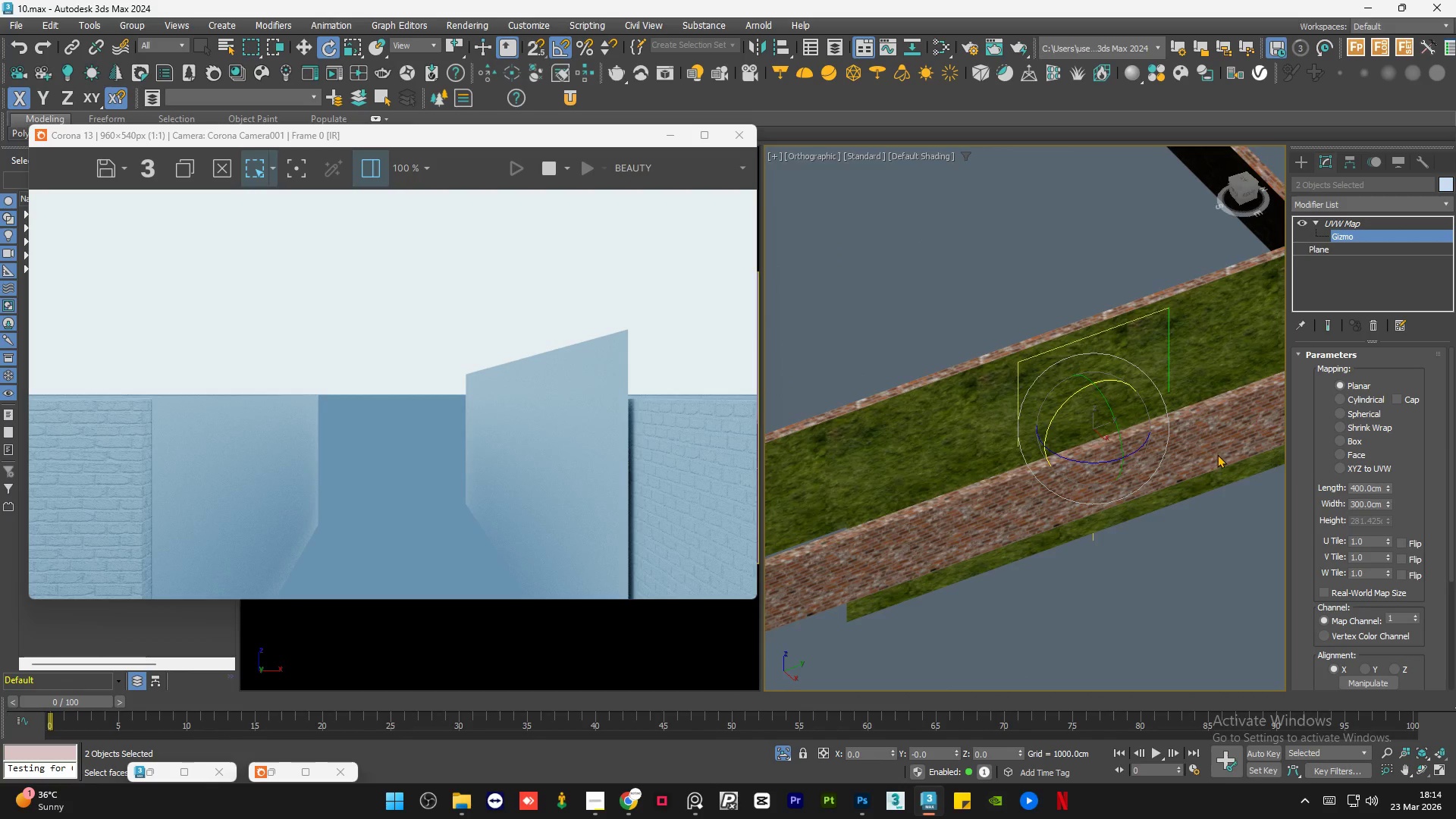 
scroll: coordinate [1217, 454], scroll_direction: down, amount: 1.0
 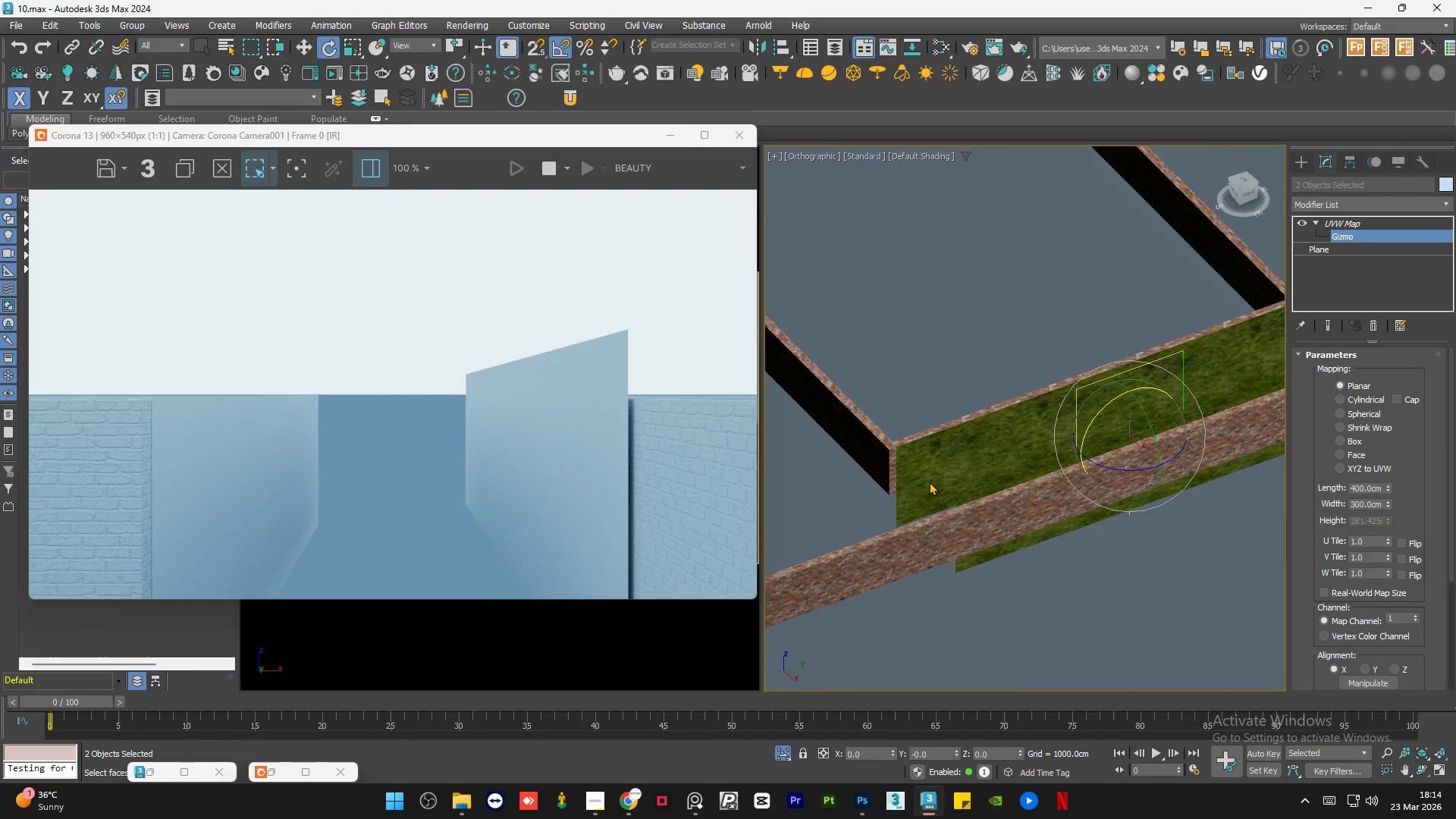 
scroll: coordinate [928, 482], scroll_direction: up, amount: 4.0
 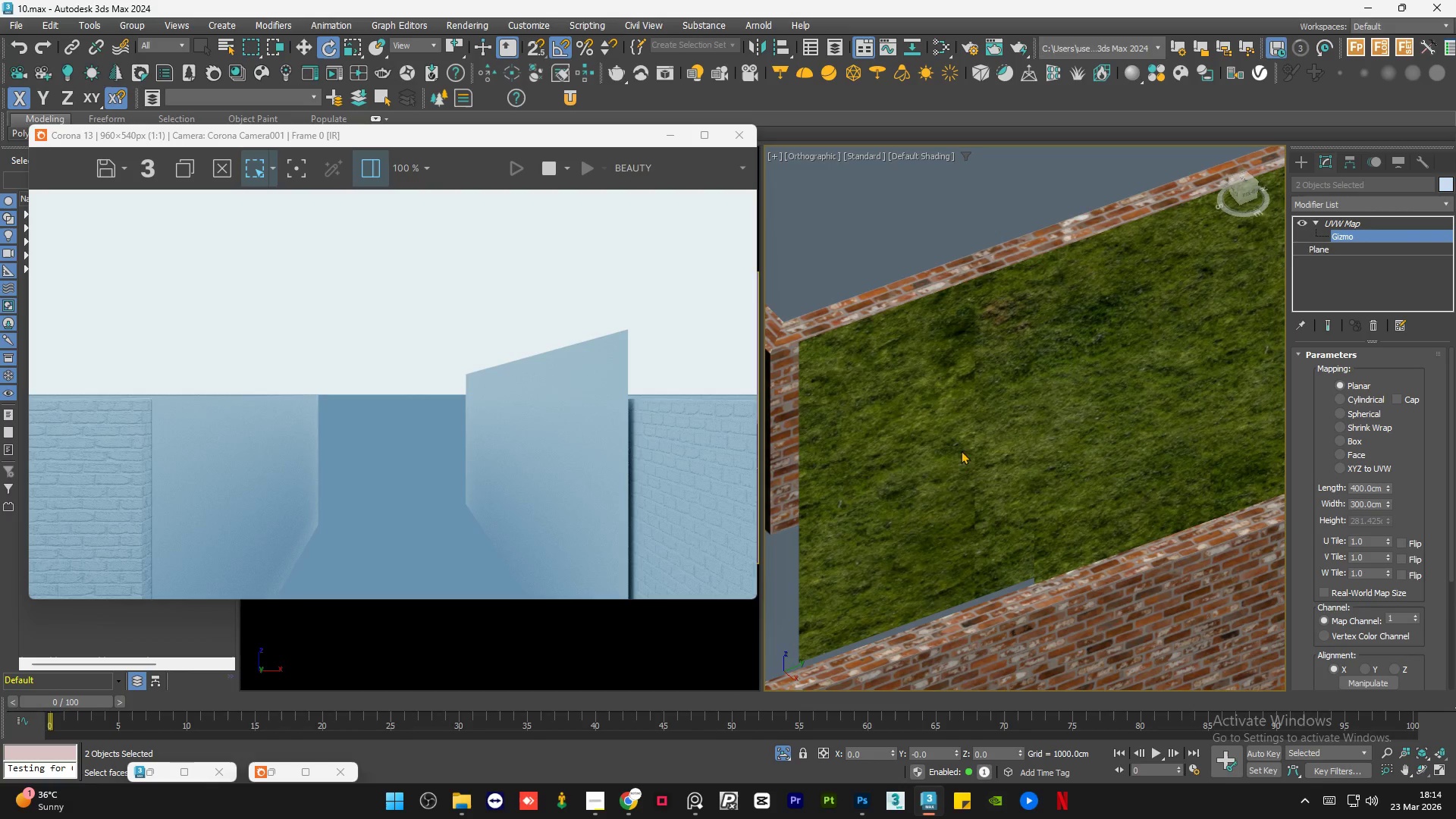 
hold_key(key=AltLeft, duration=0.58)
 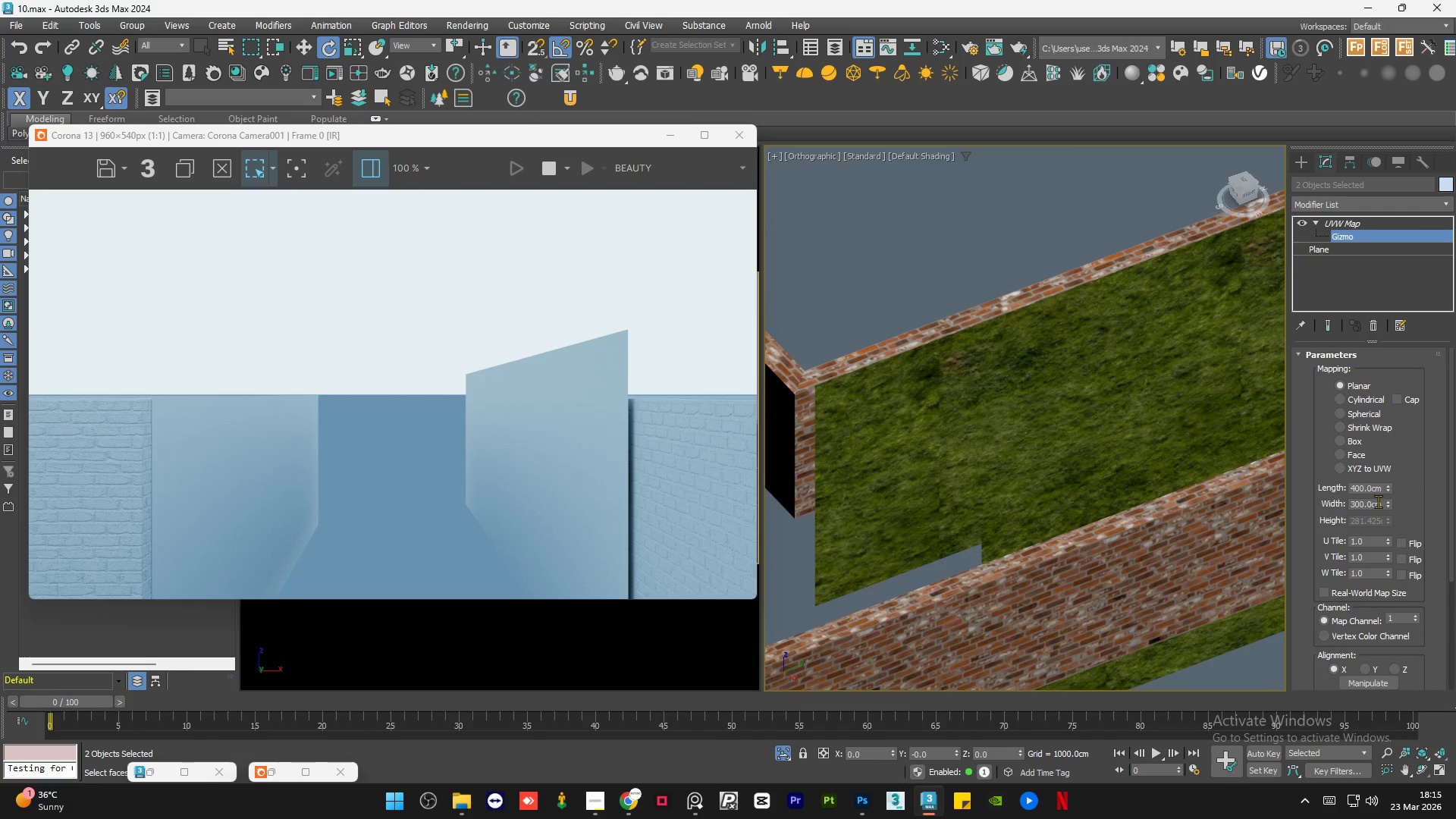 
scroll: coordinate [928, 441], scroll_direction: down, amount: 1.0
 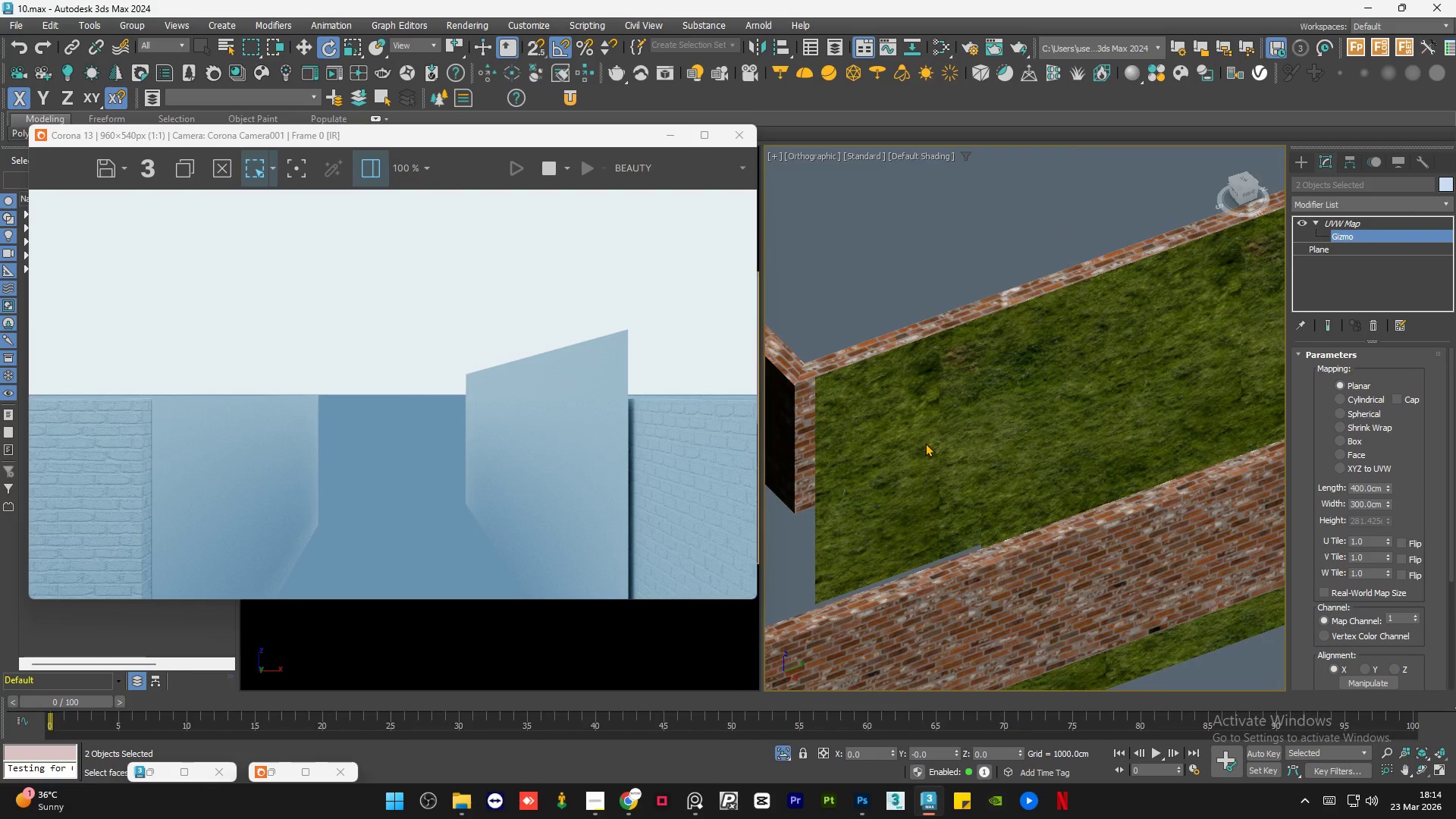 
double_click([1378, 489])
 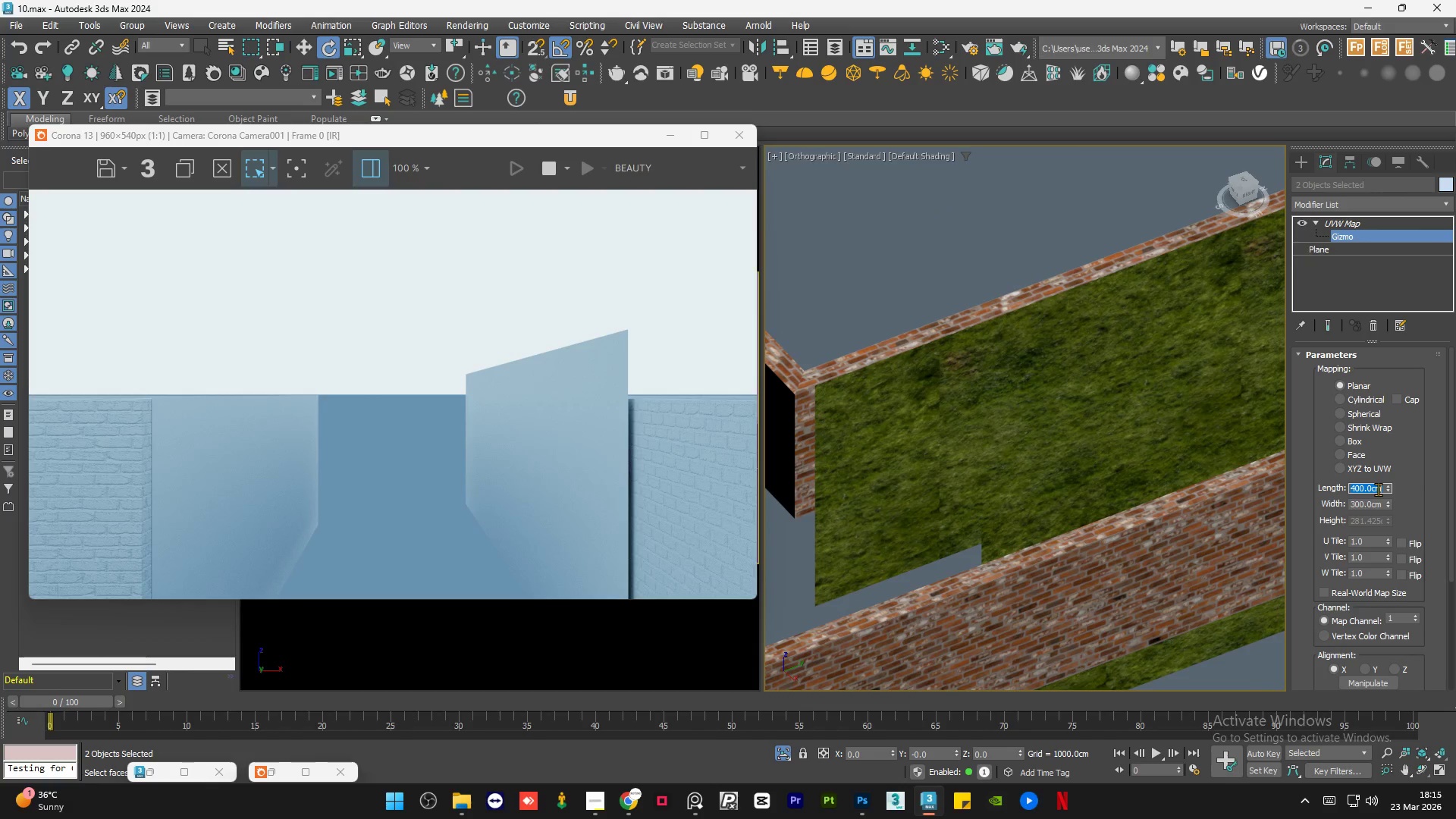 
key(Numpad3)
 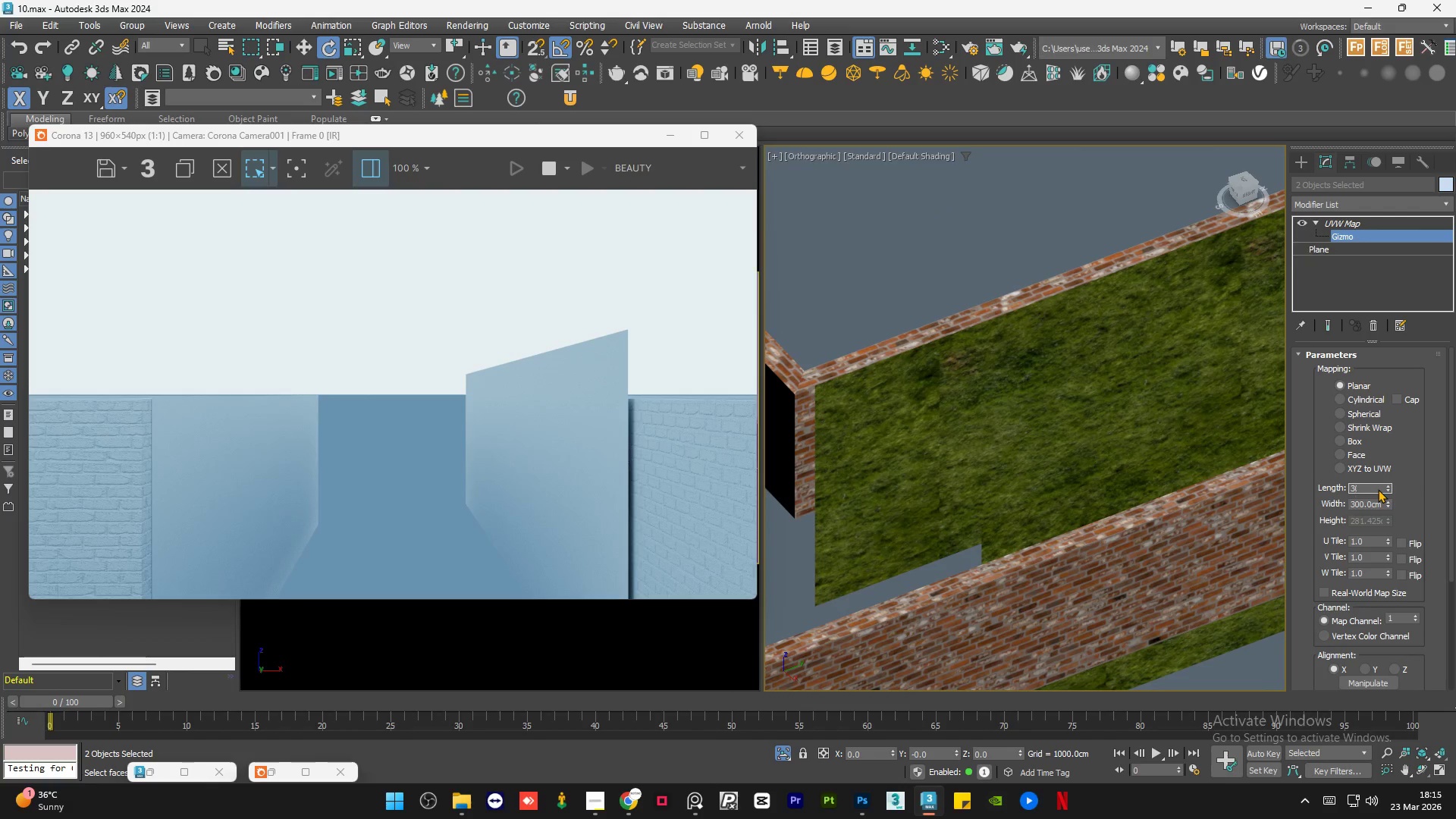 
key(Numpad0)
 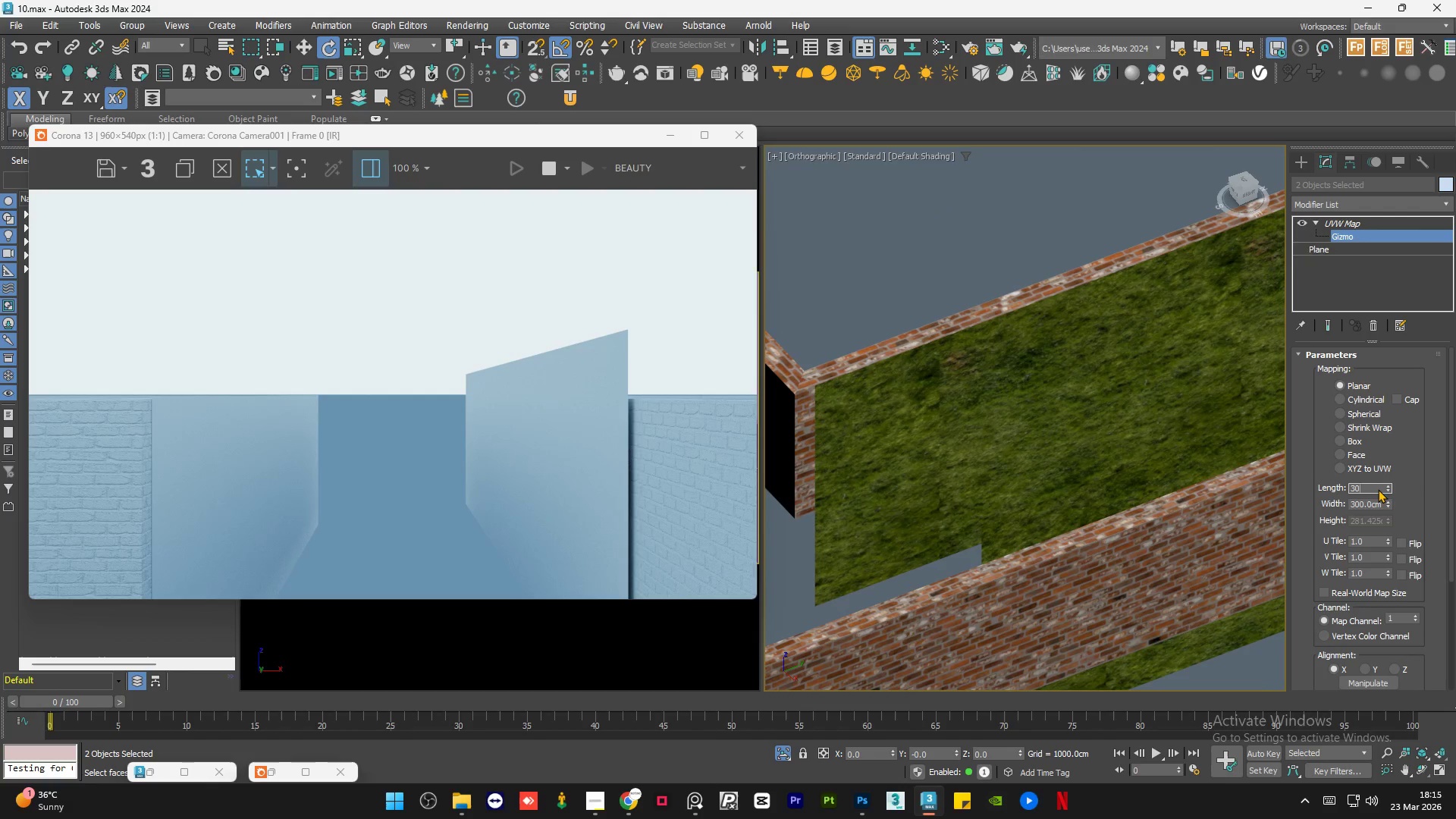 
key(Numpad0)
 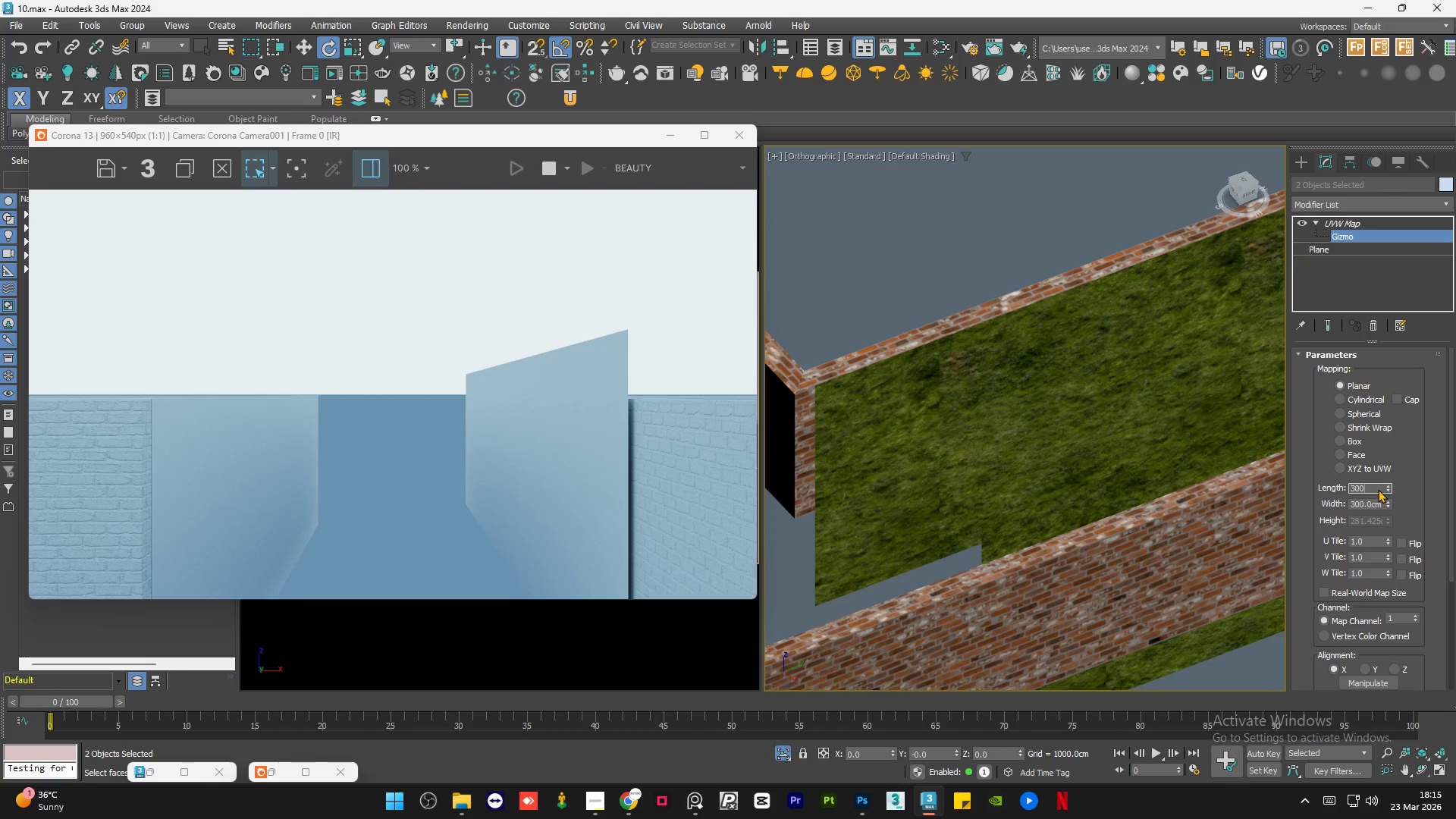 
key(NumpadEnter)
 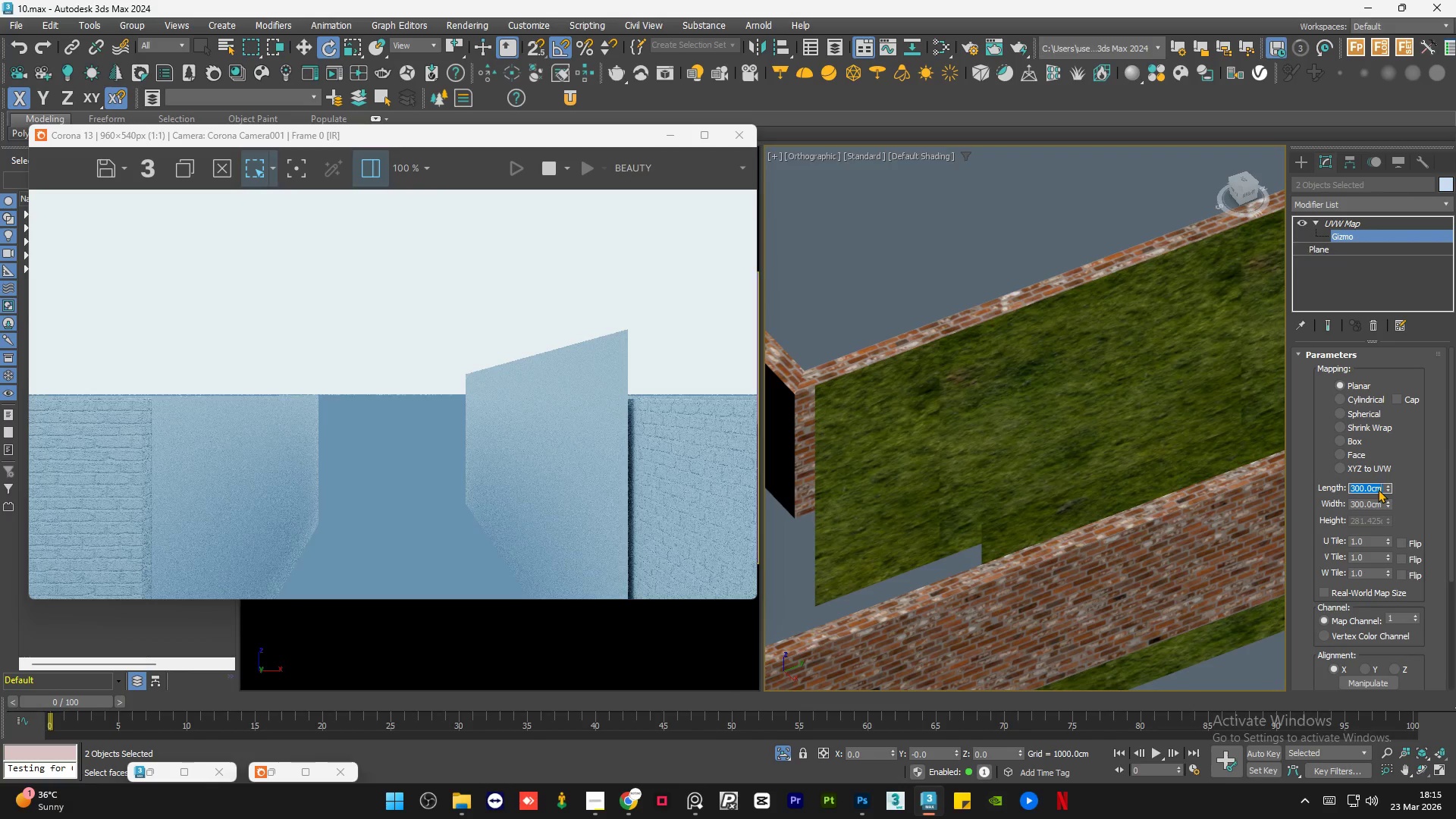 
key(Numpad5)
 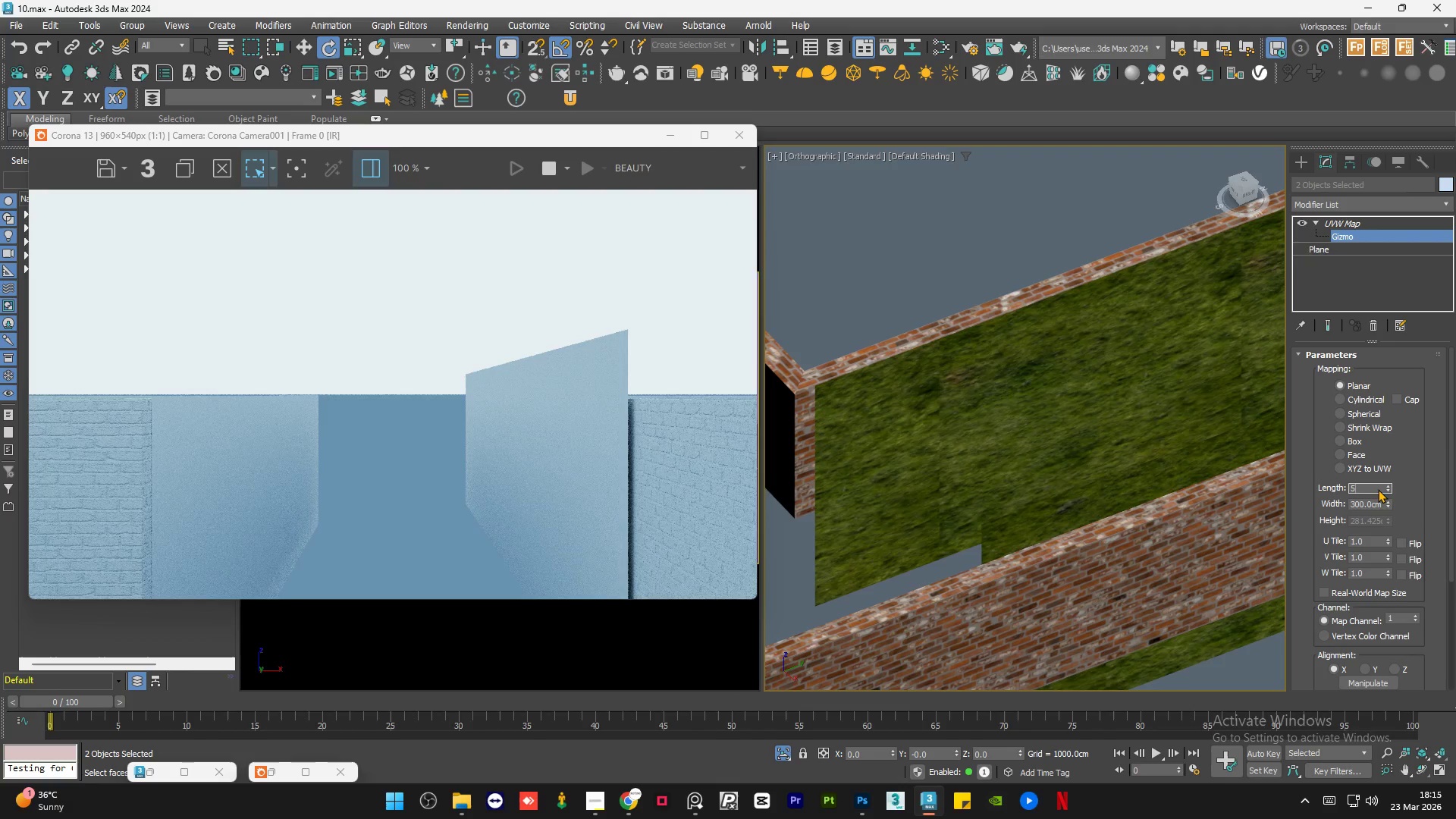 
key(Numpad0)
 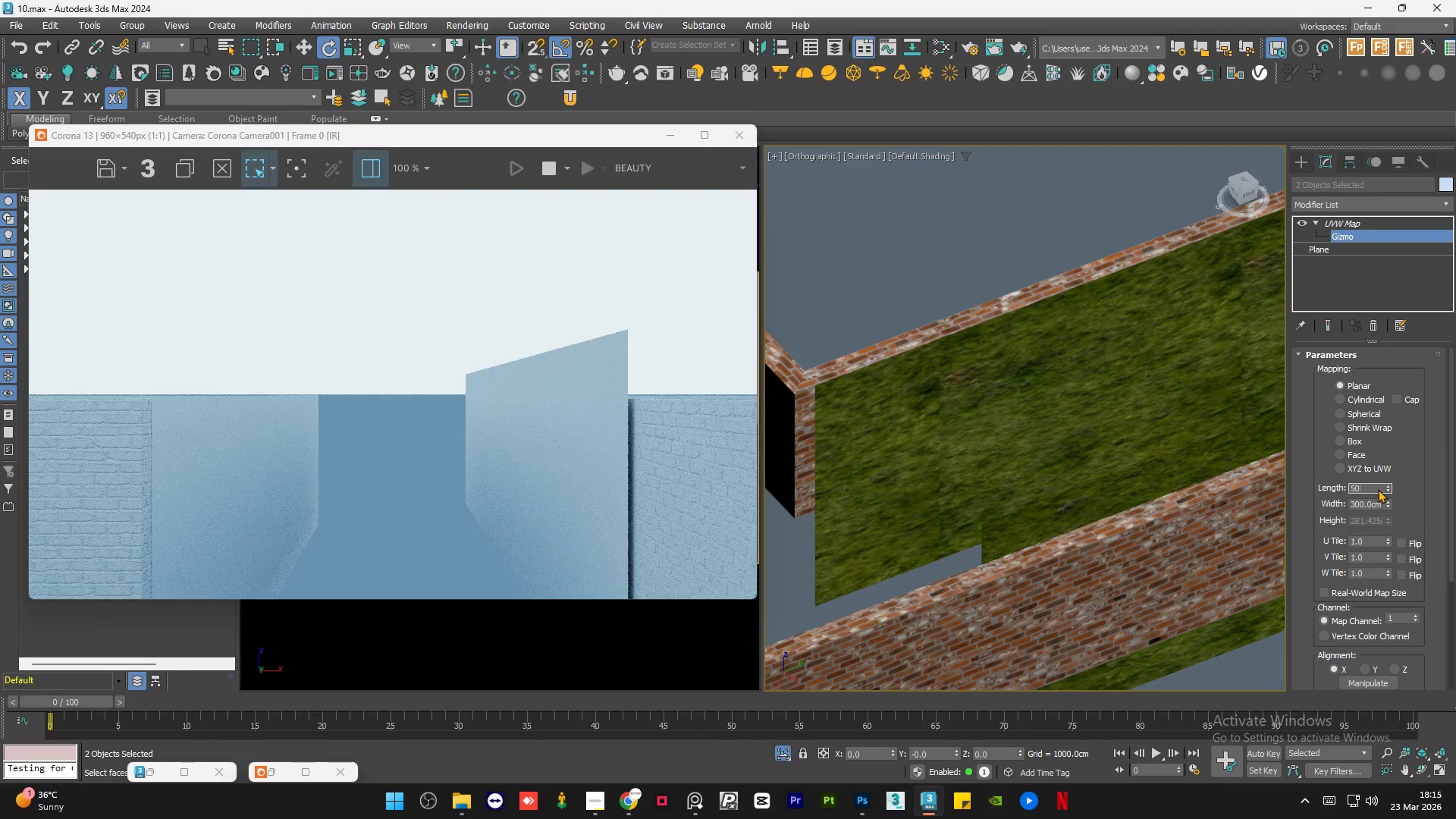 
key(Numpad0)
 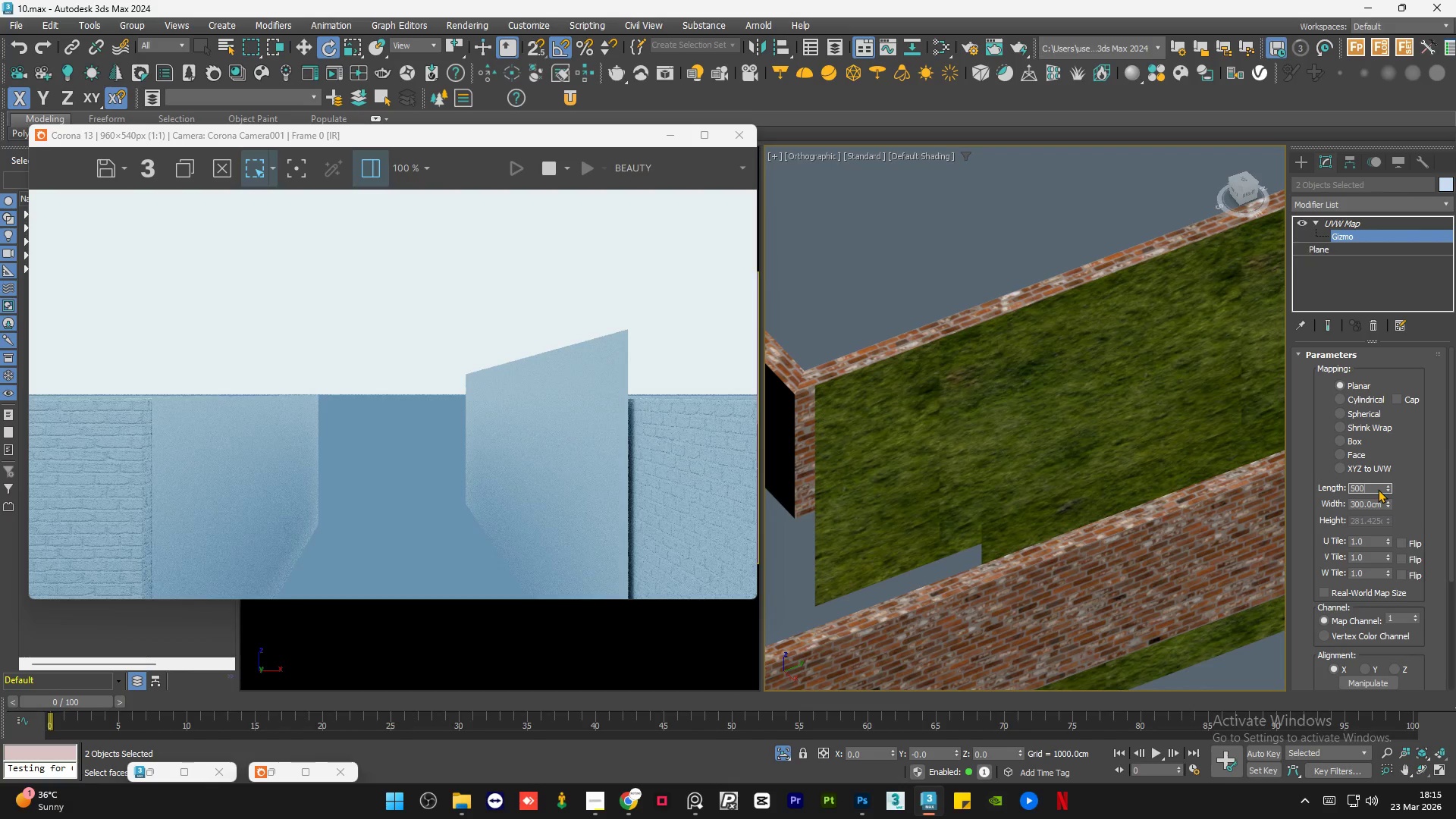 
key(NumpadEnter)
 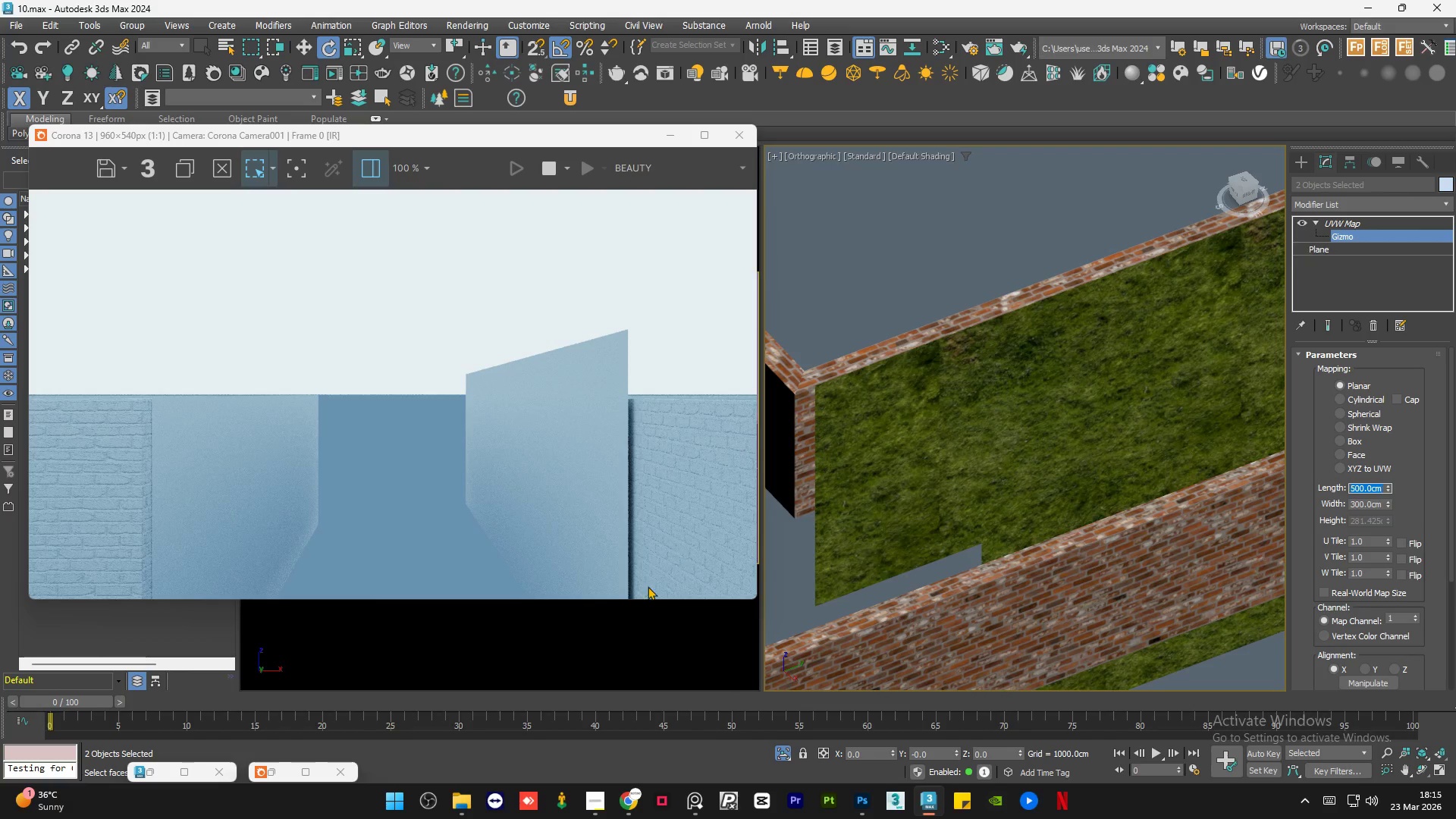 
left_click([598, 802])